 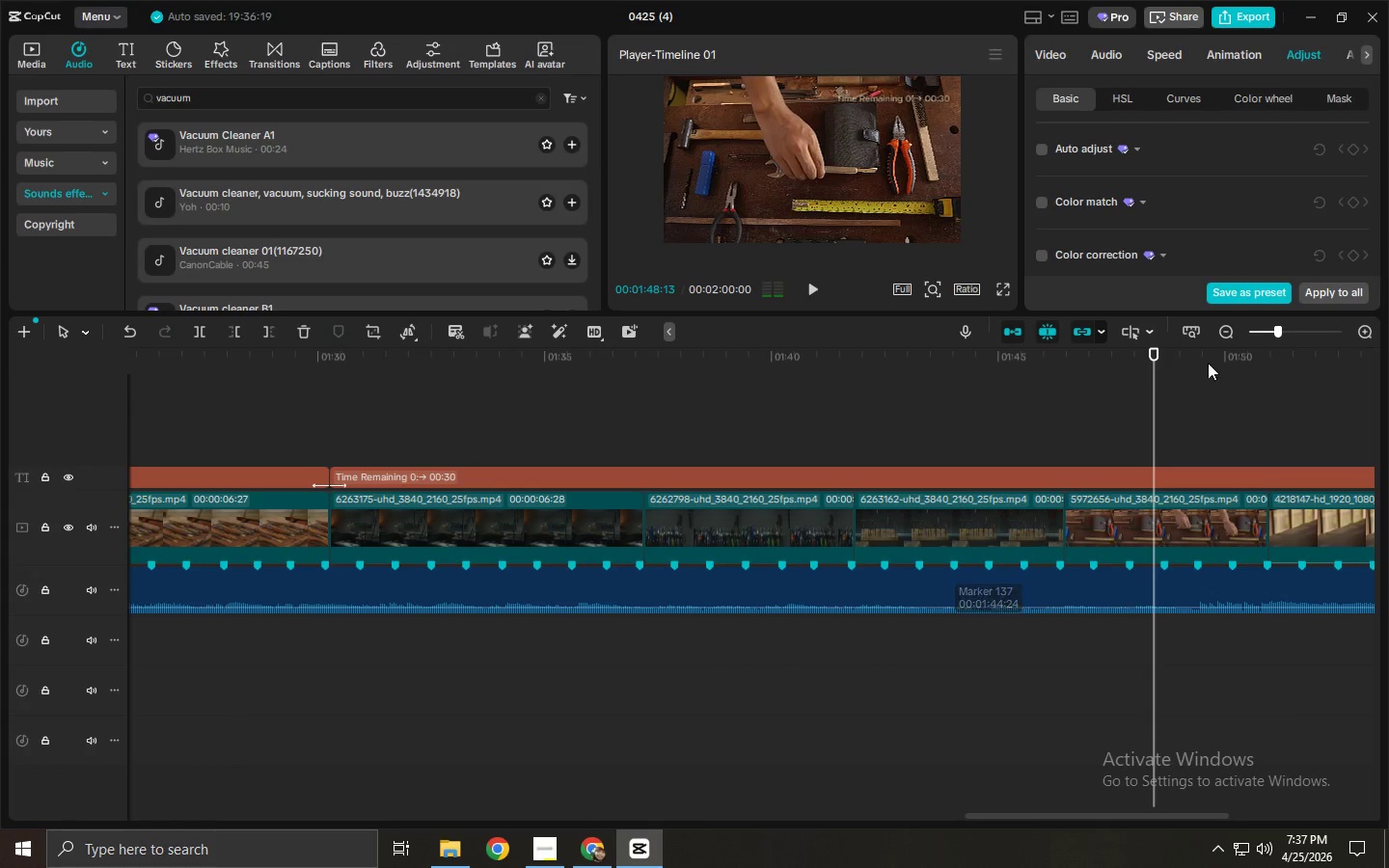 
hold_key(key=ControlLeft, duration=1.5)
 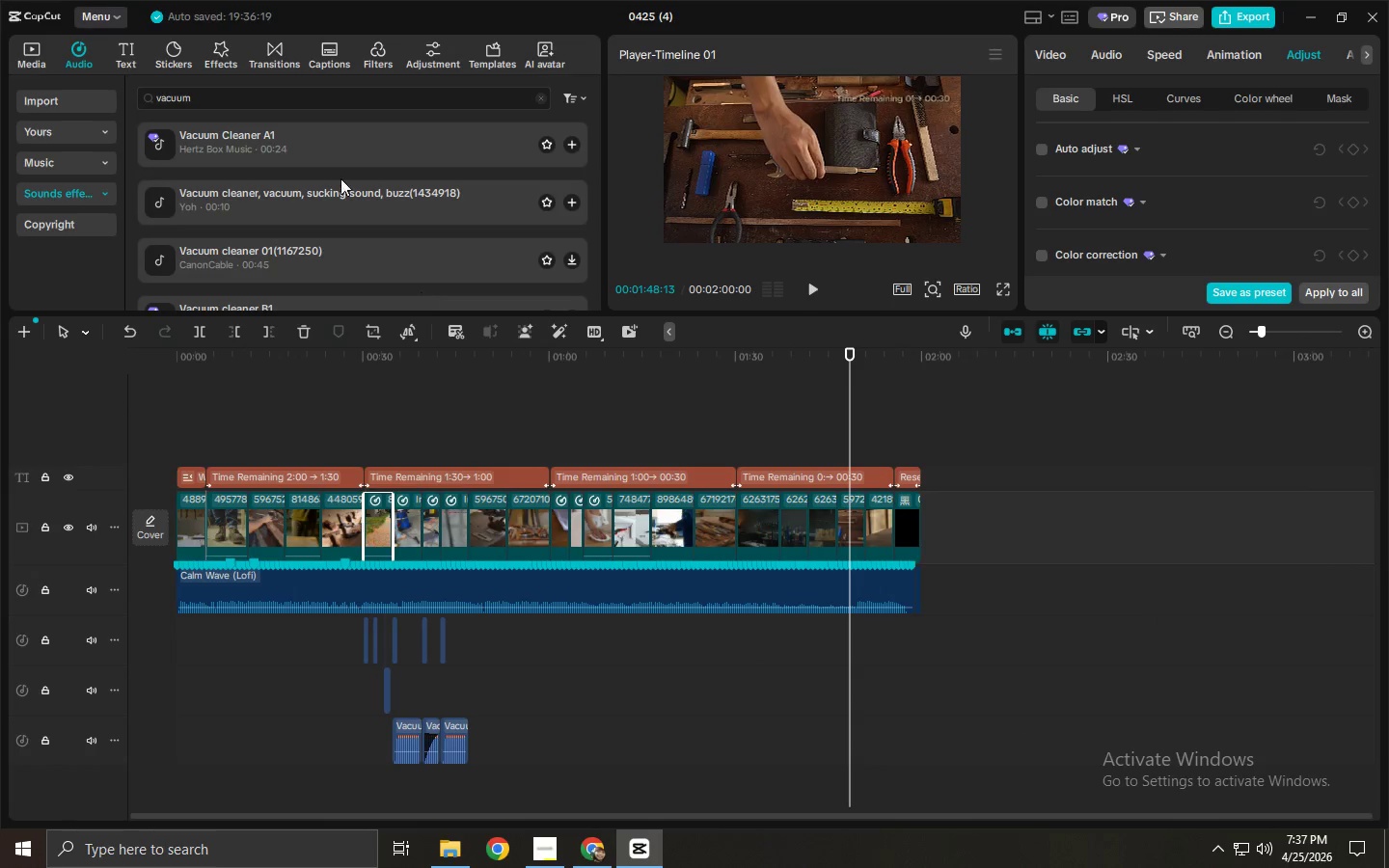 
key(Control+ControlLeft)
 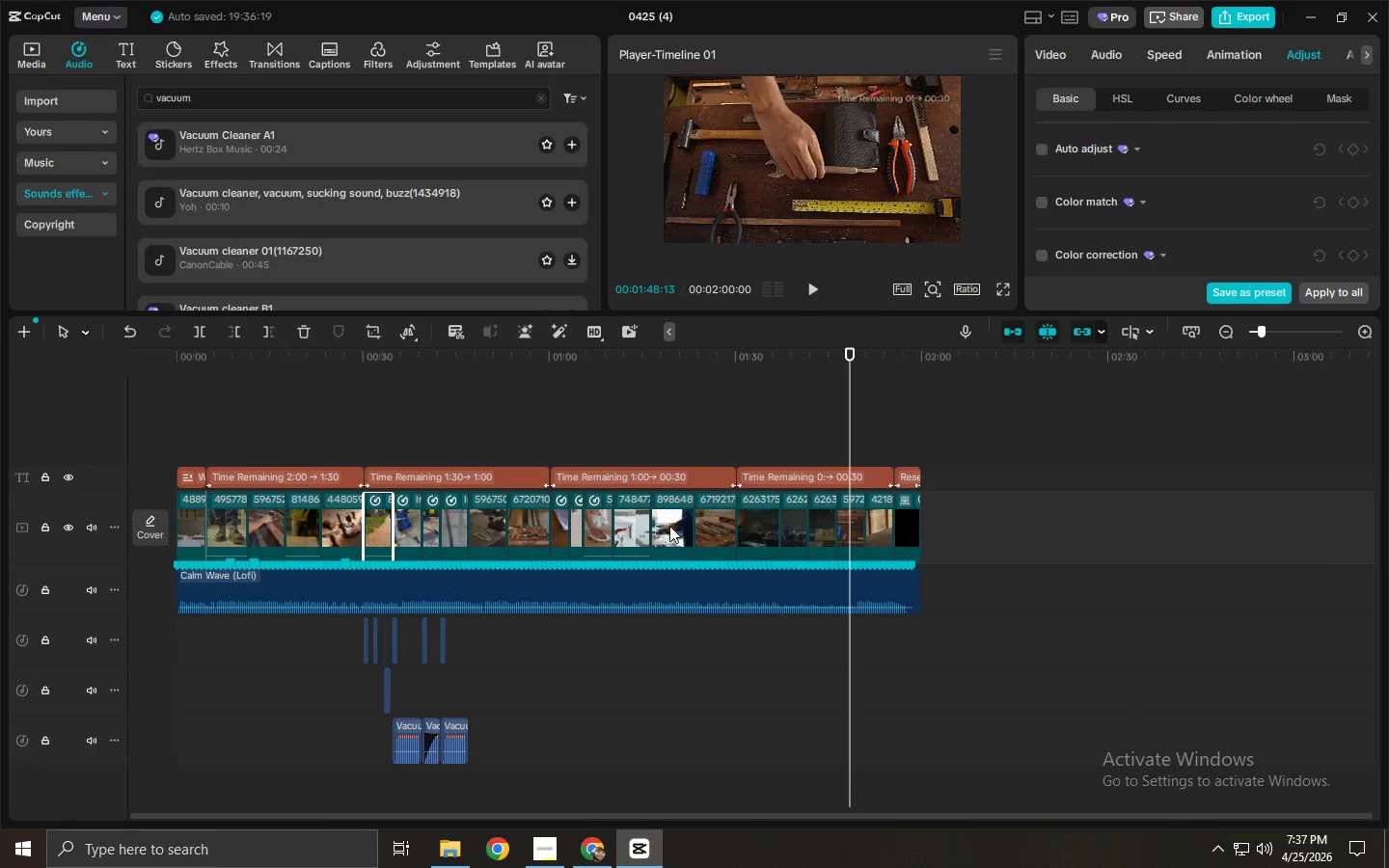 
key(Control+ControlLeft)
 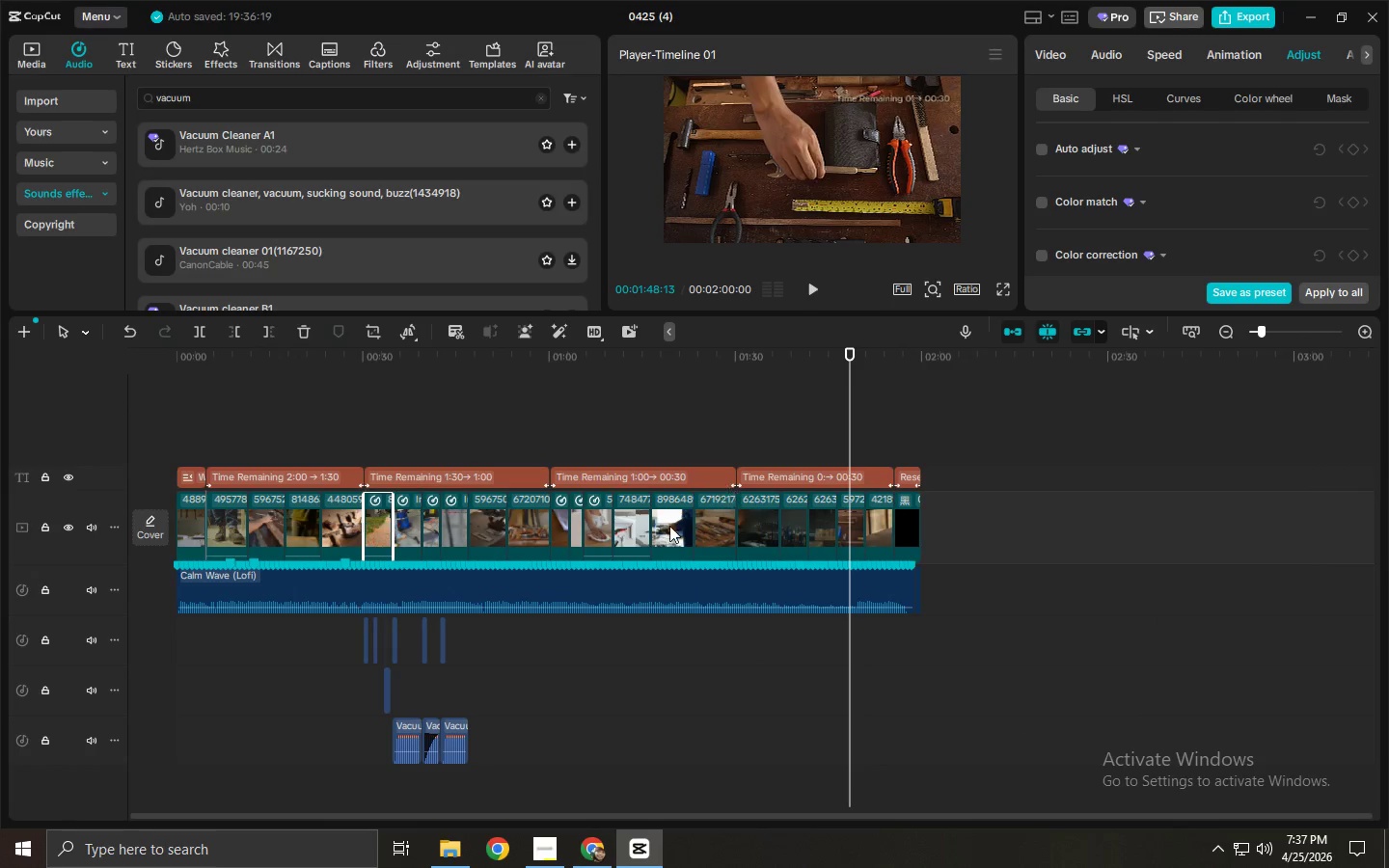 
key(Control+ControlLeft)
 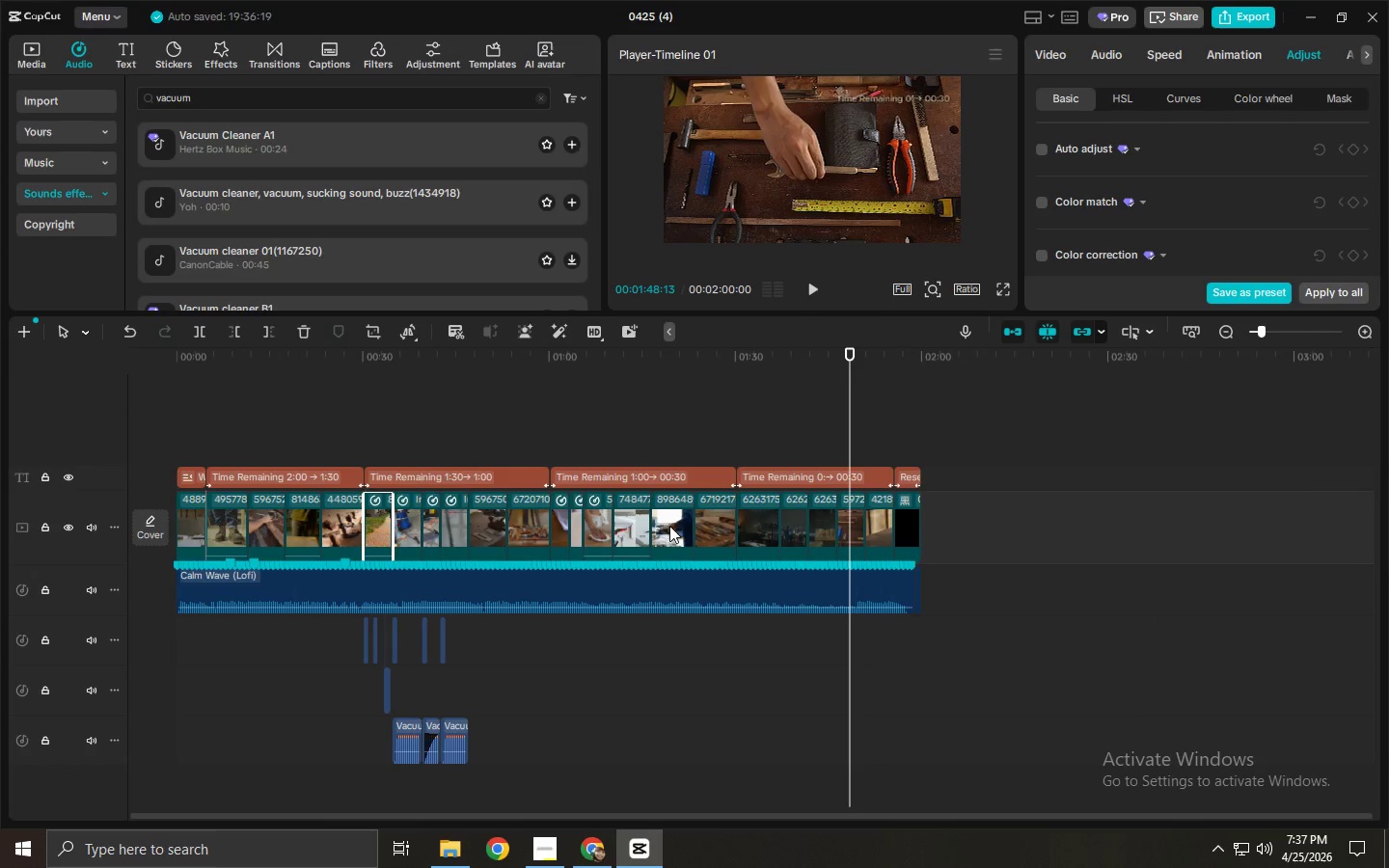 
key(Control+ControlLeft)
 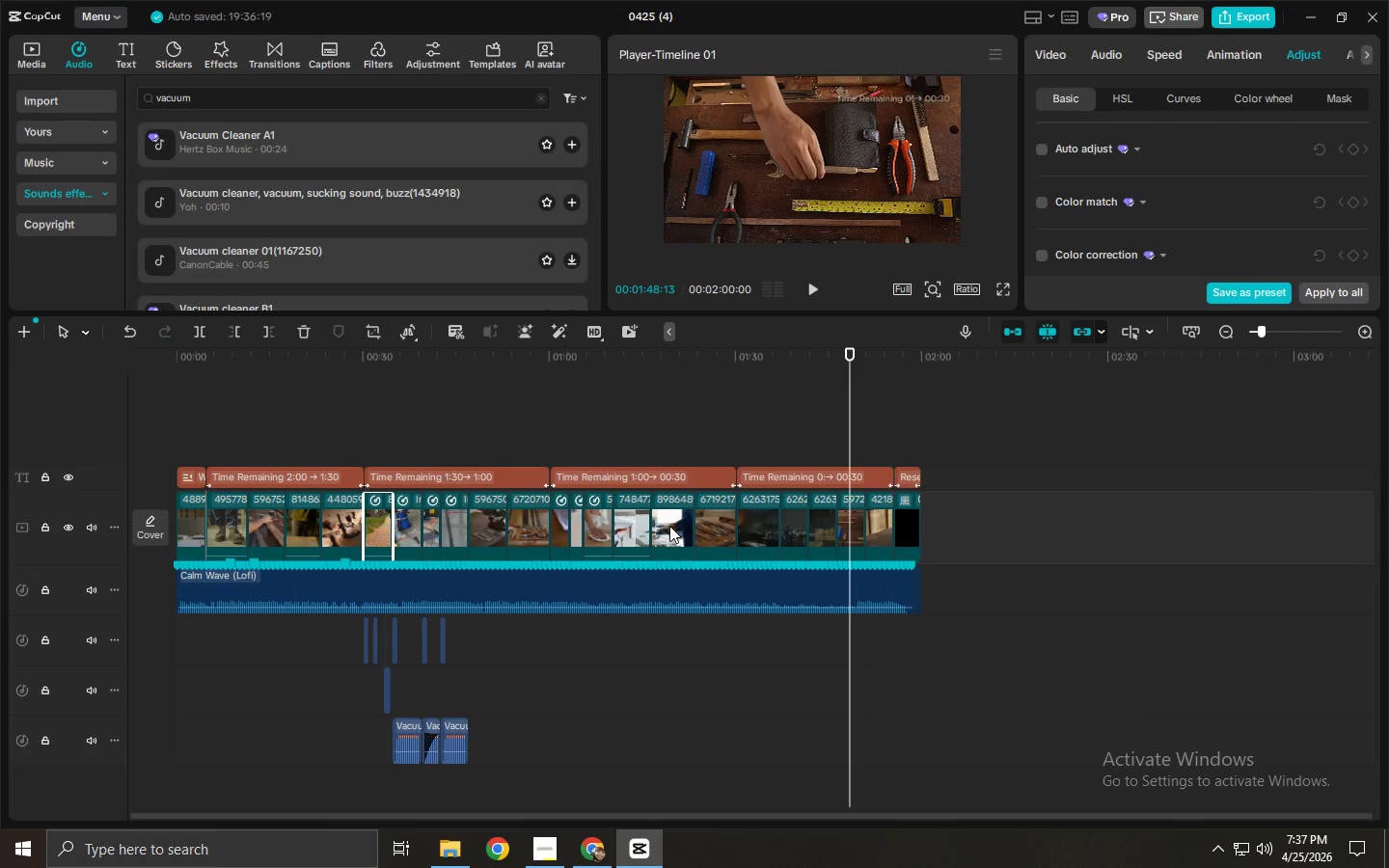 
key(Control+ControlLeft)
 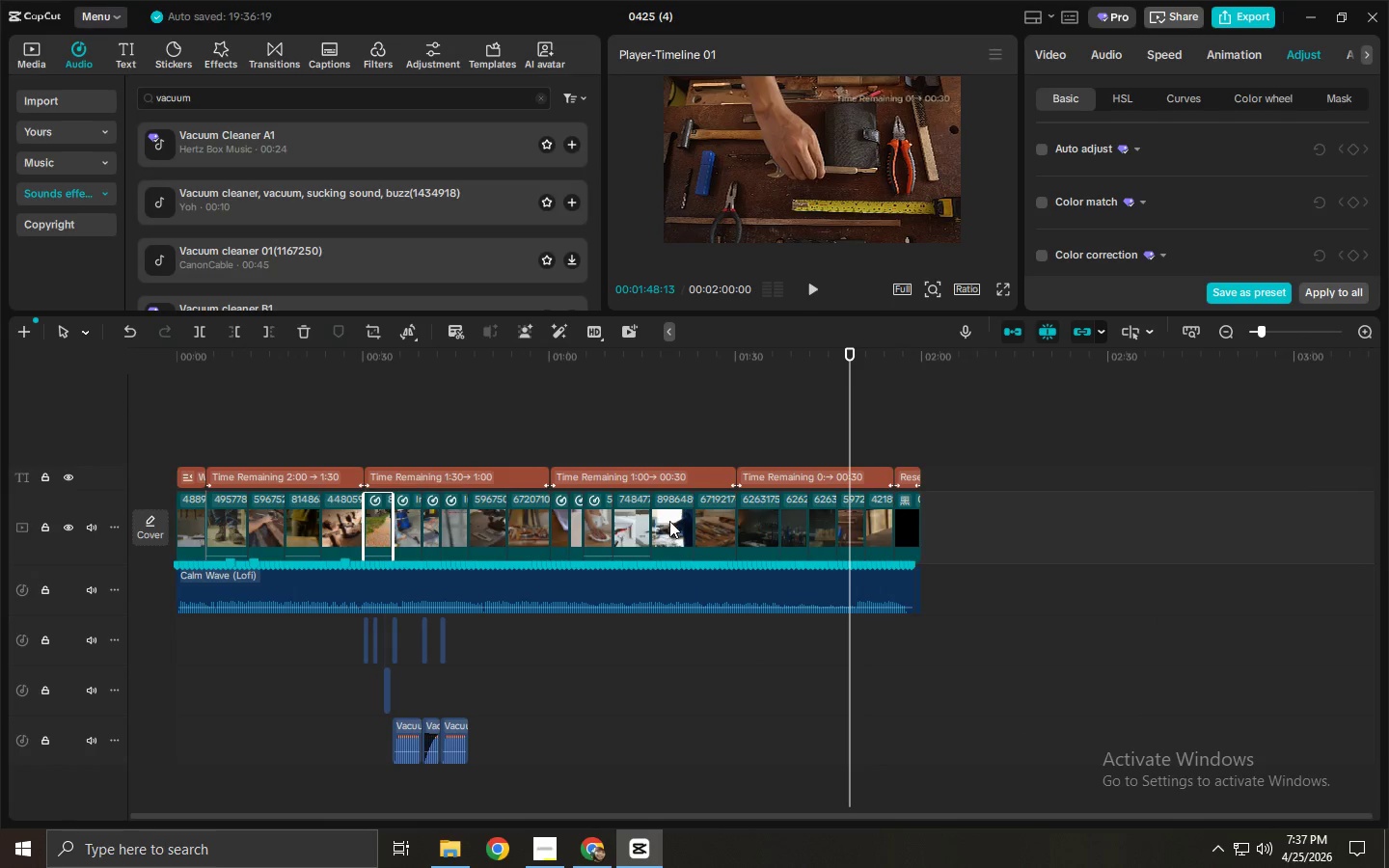 
key(Control+ControlLeft)
 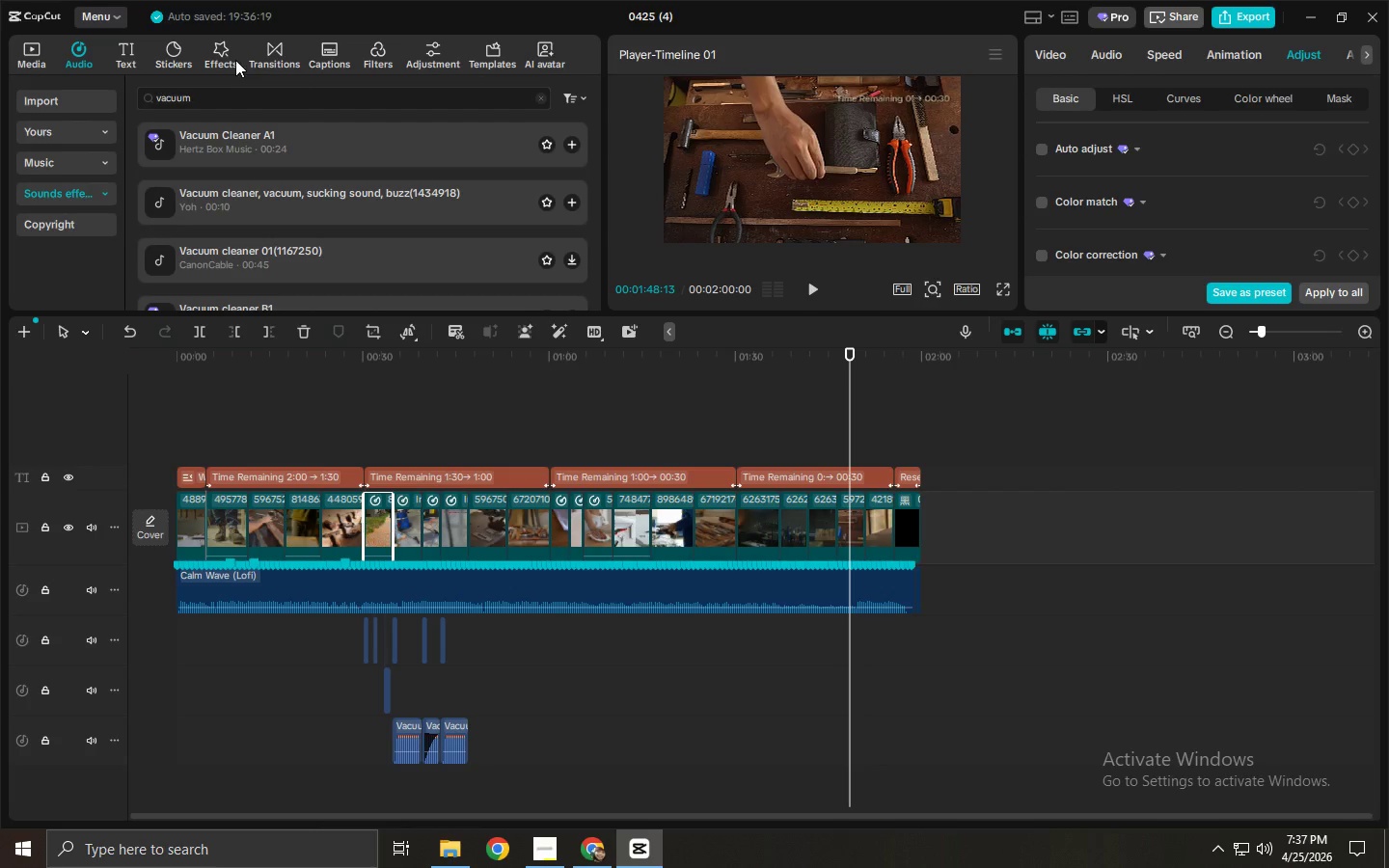 
scroll: coordinate [729, 499], scroll_direction: down, amount: 21.0
 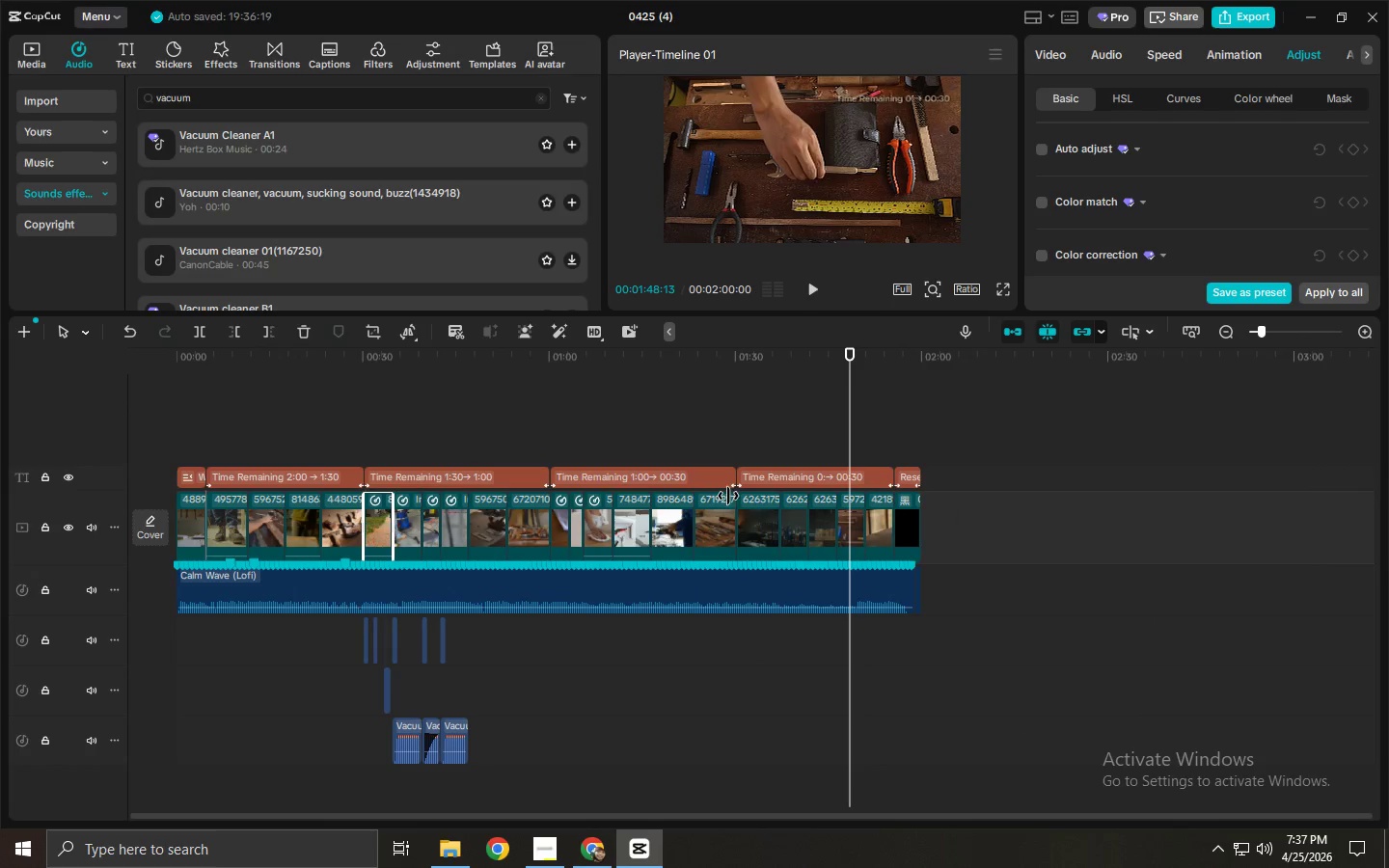 
left_click([264, 51])
 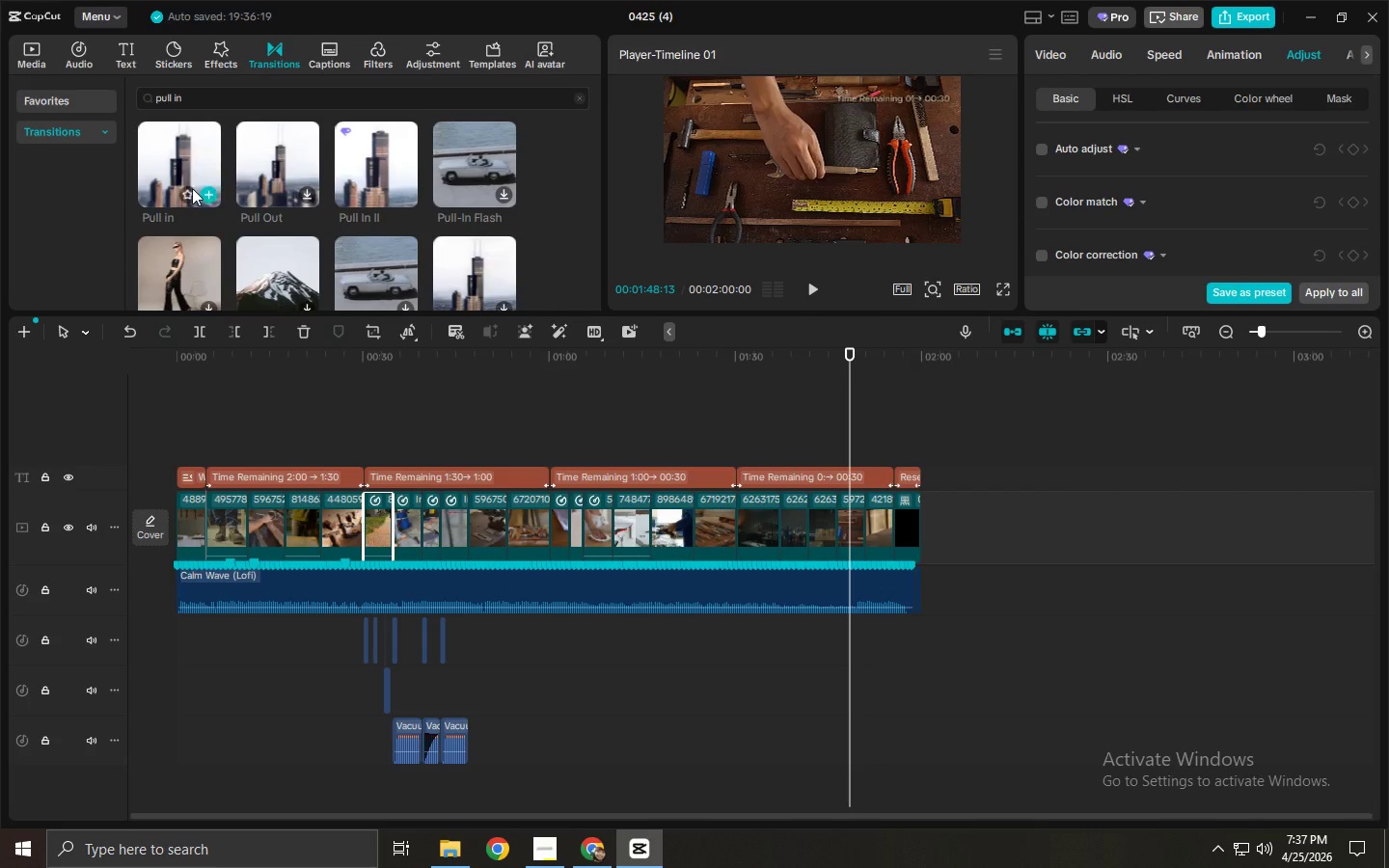 
left_click_drag(start_coordinate=[177, 174], to_coordinate=[244, 526])
 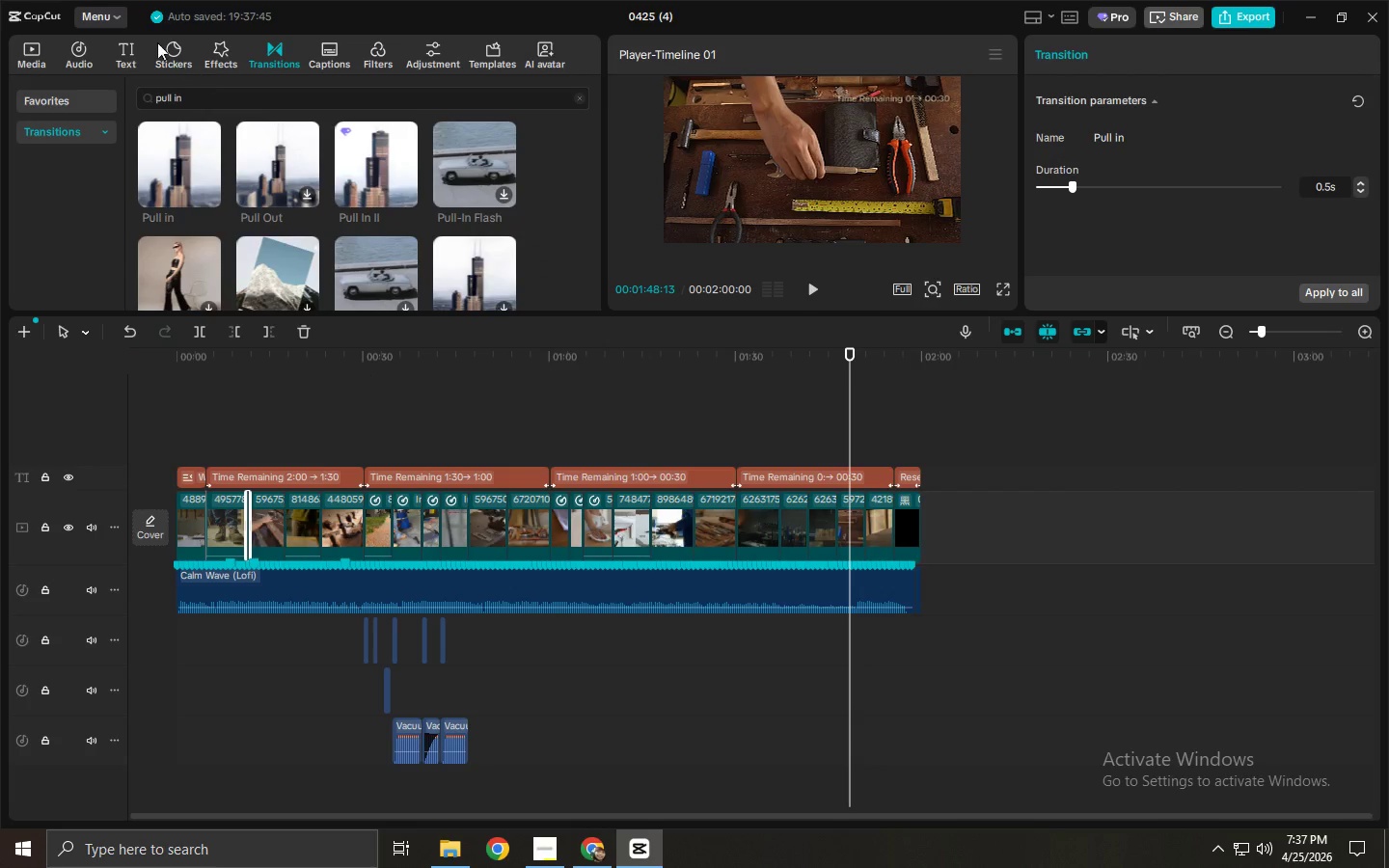 
hold_key(key=ControlLeft, duration=0.8)
scroll: coordinate [715, 431], scroll_direction: up, amount: 9.0
 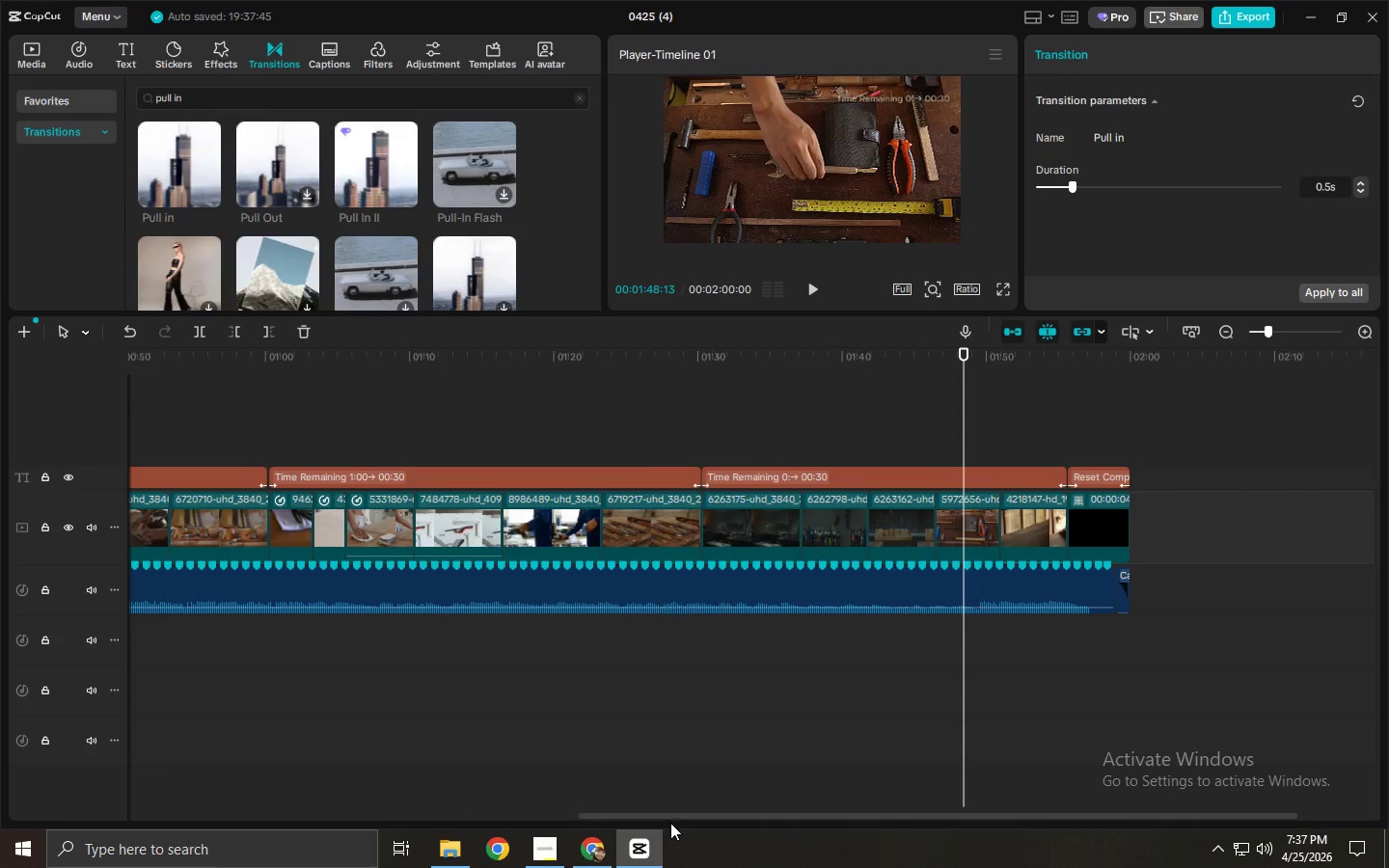 
left_click_drag(start_coordinate=[673, 813], to_coordinate=[204, 812])
 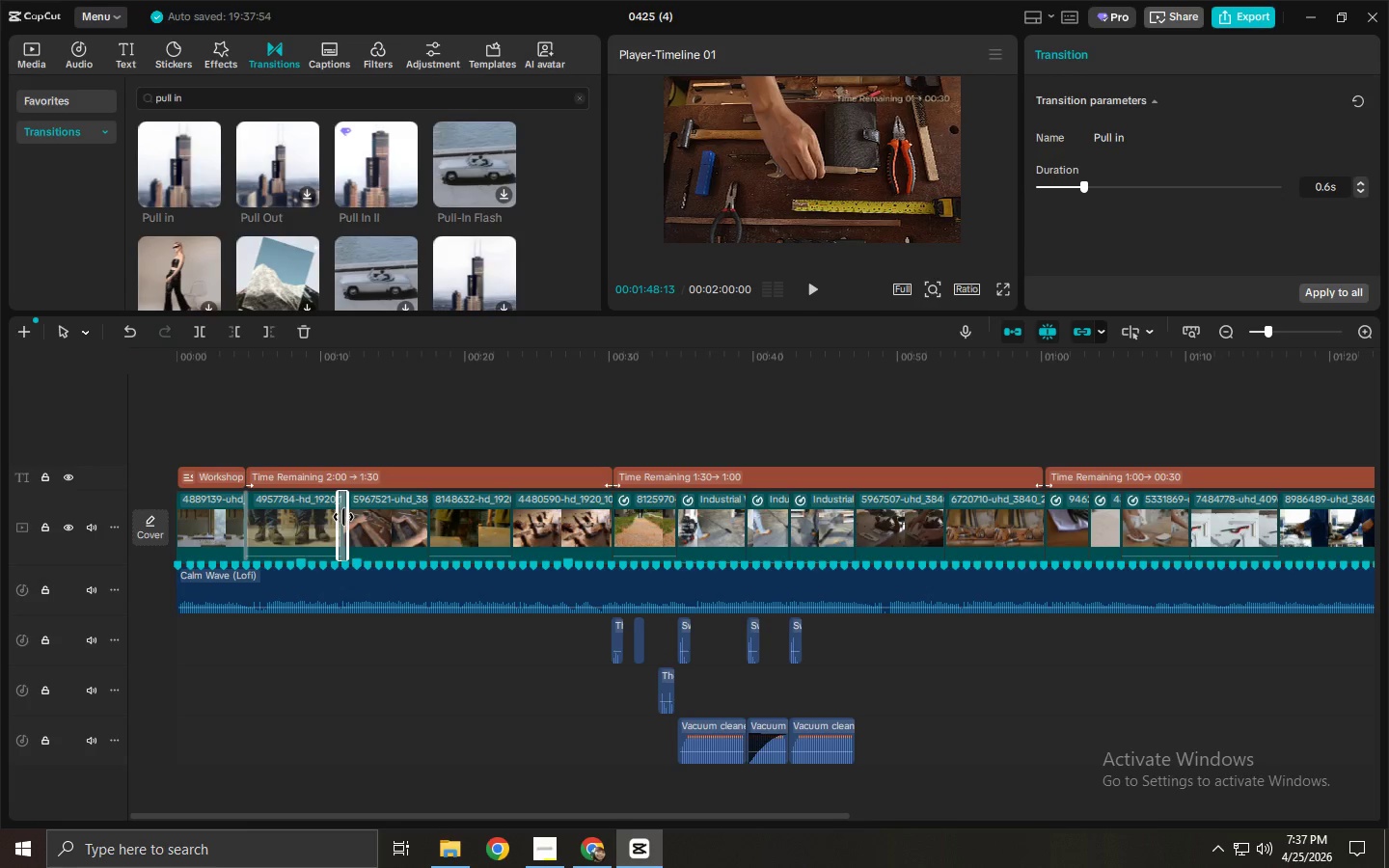 
key(Delete)
 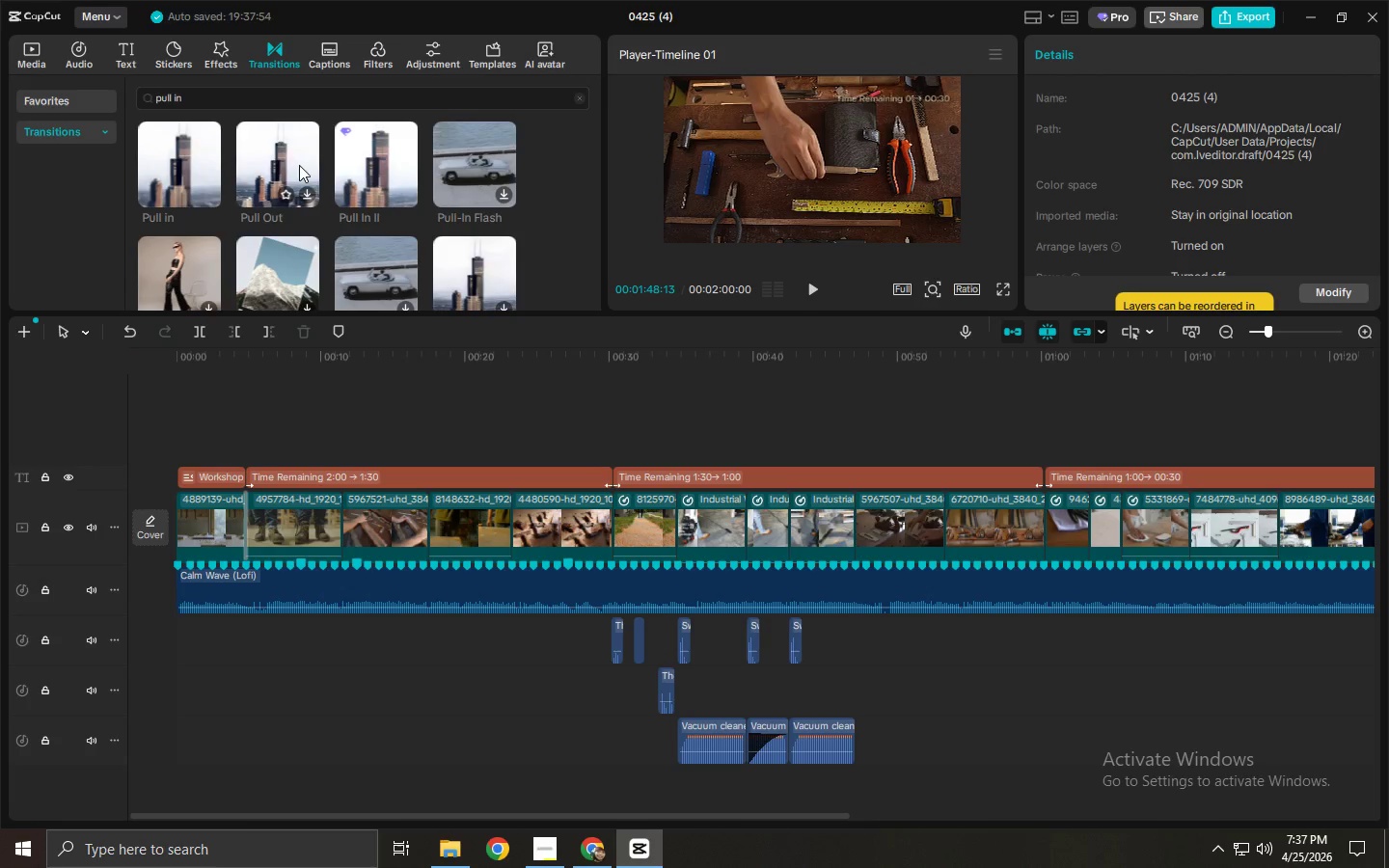 
mouse_move([176, 145])
 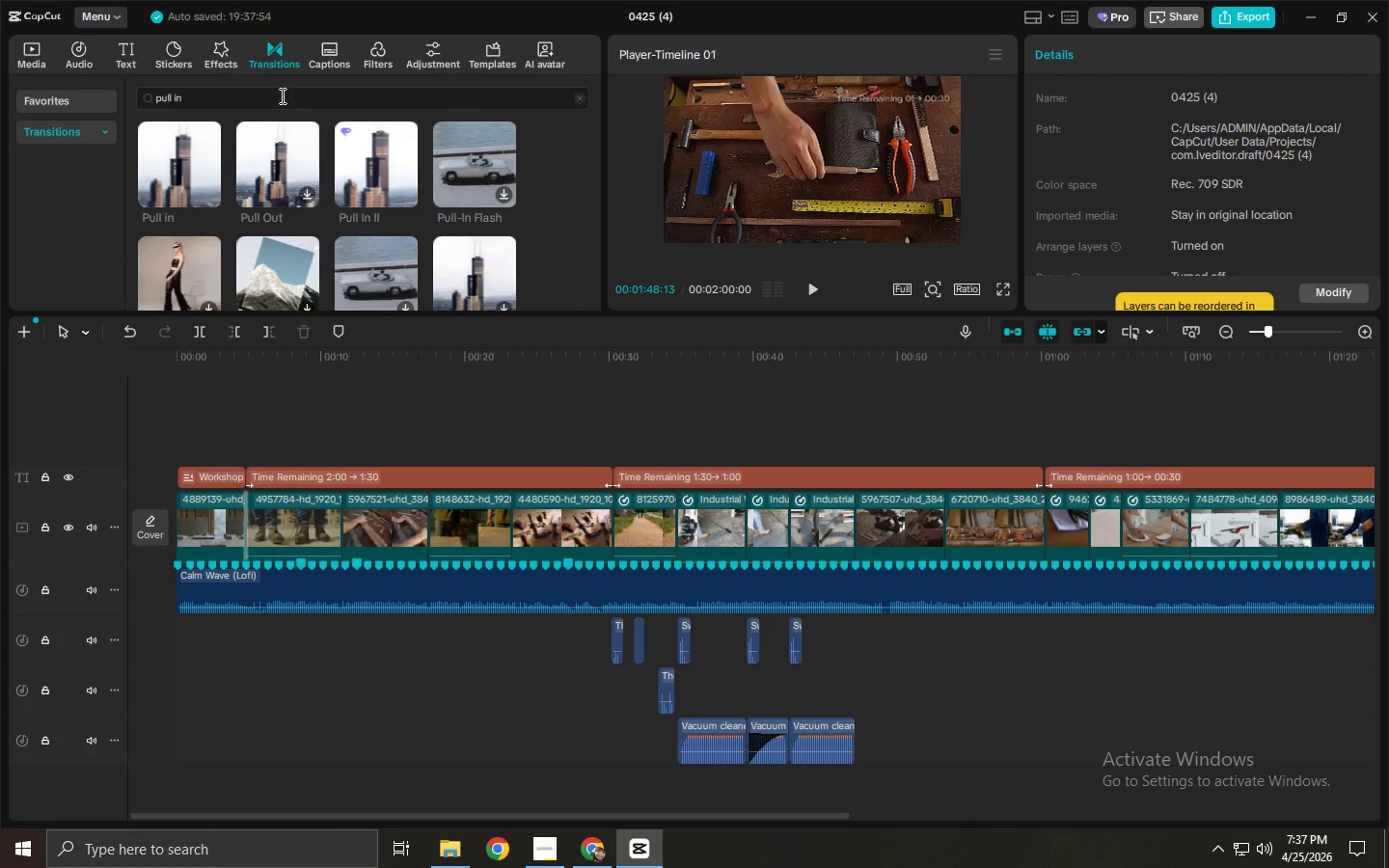 
left_click_drag(start_coordinate=[281, 89], to_coordinate=[113, 95])
 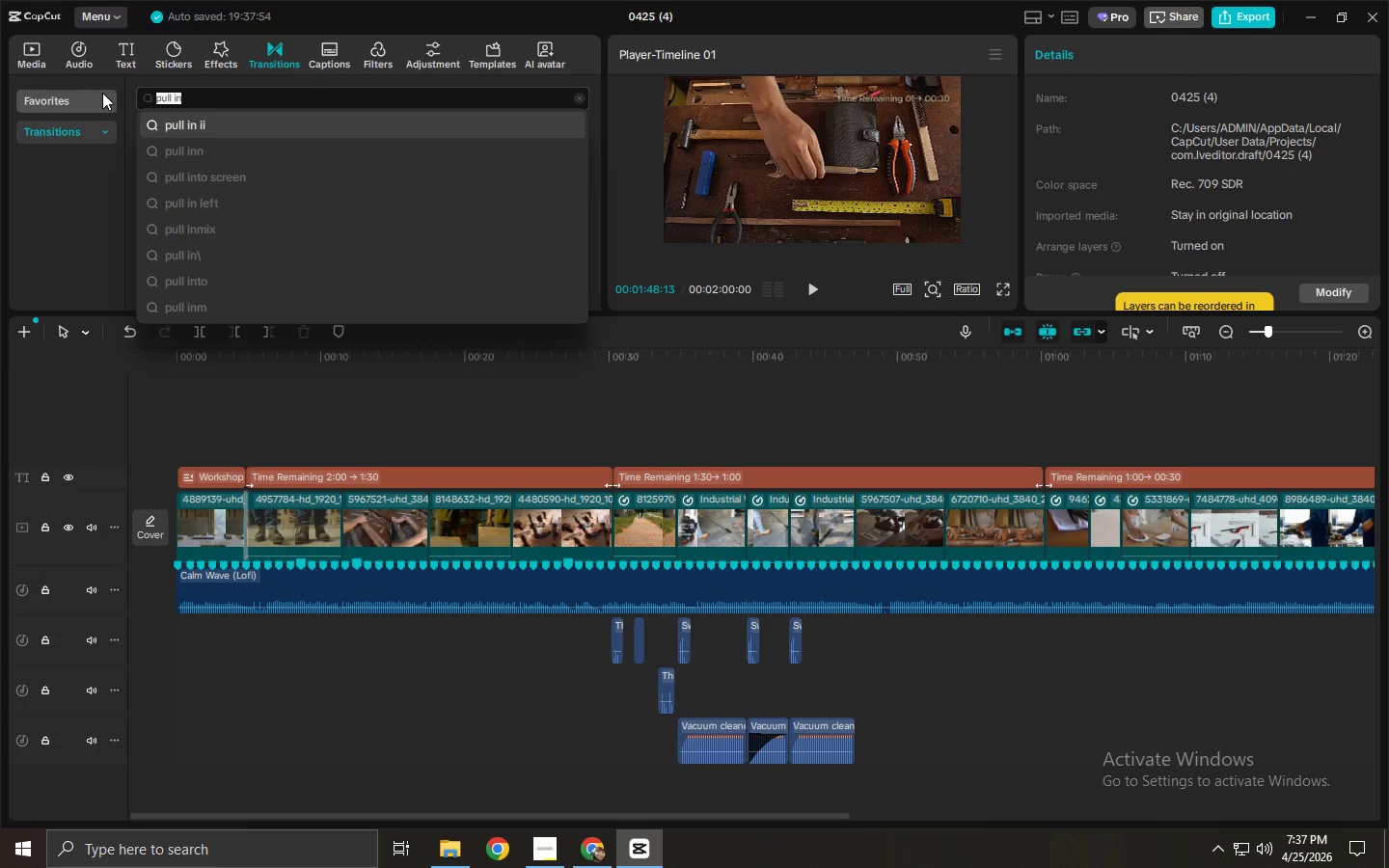 
type(blur)
key(Backspace)
key(Backspace)
key(Backspace)
key(Backspace)
key(Backspace)
type(pull i)
key(Escape)
 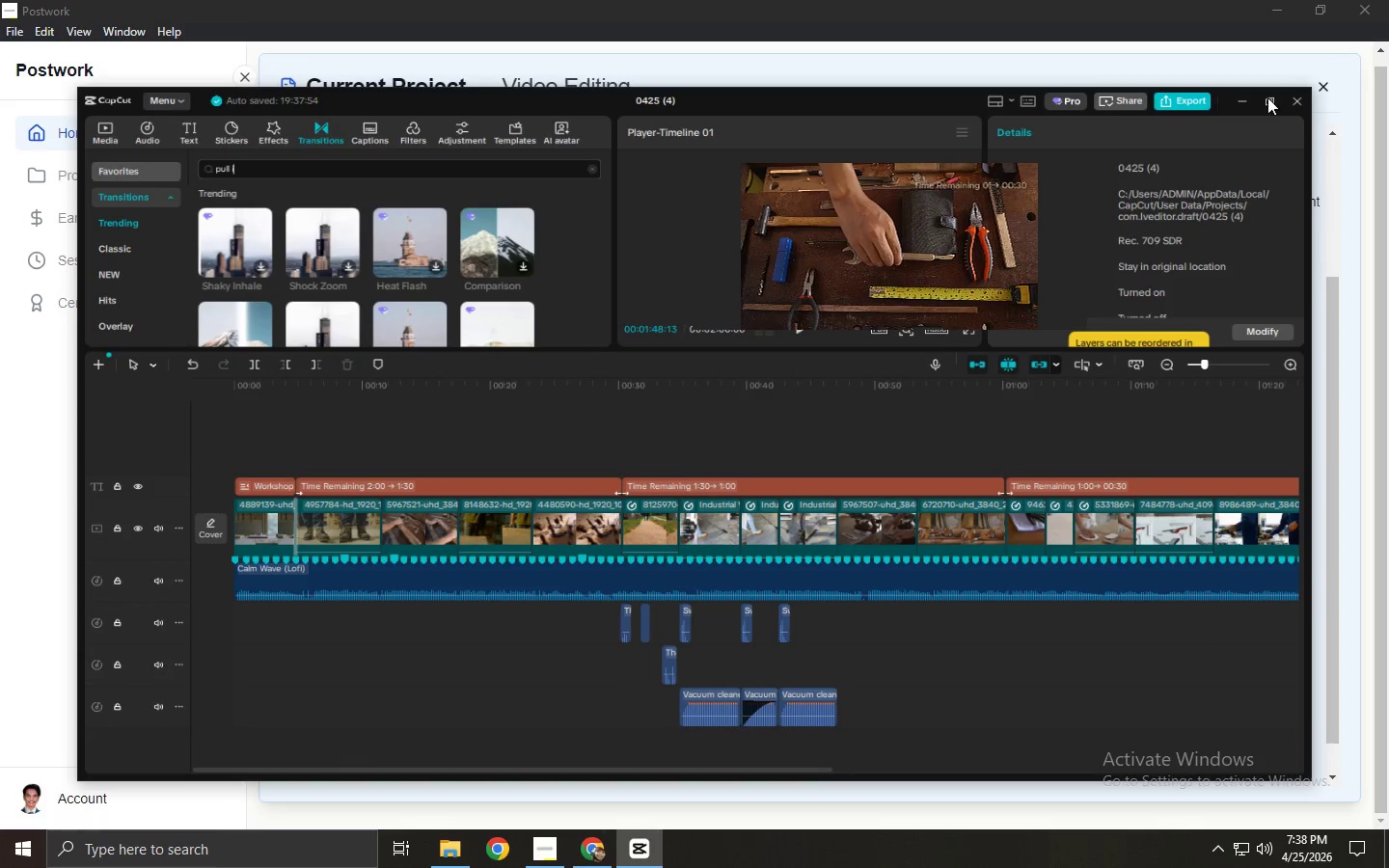 
left_click([1265, 99])
 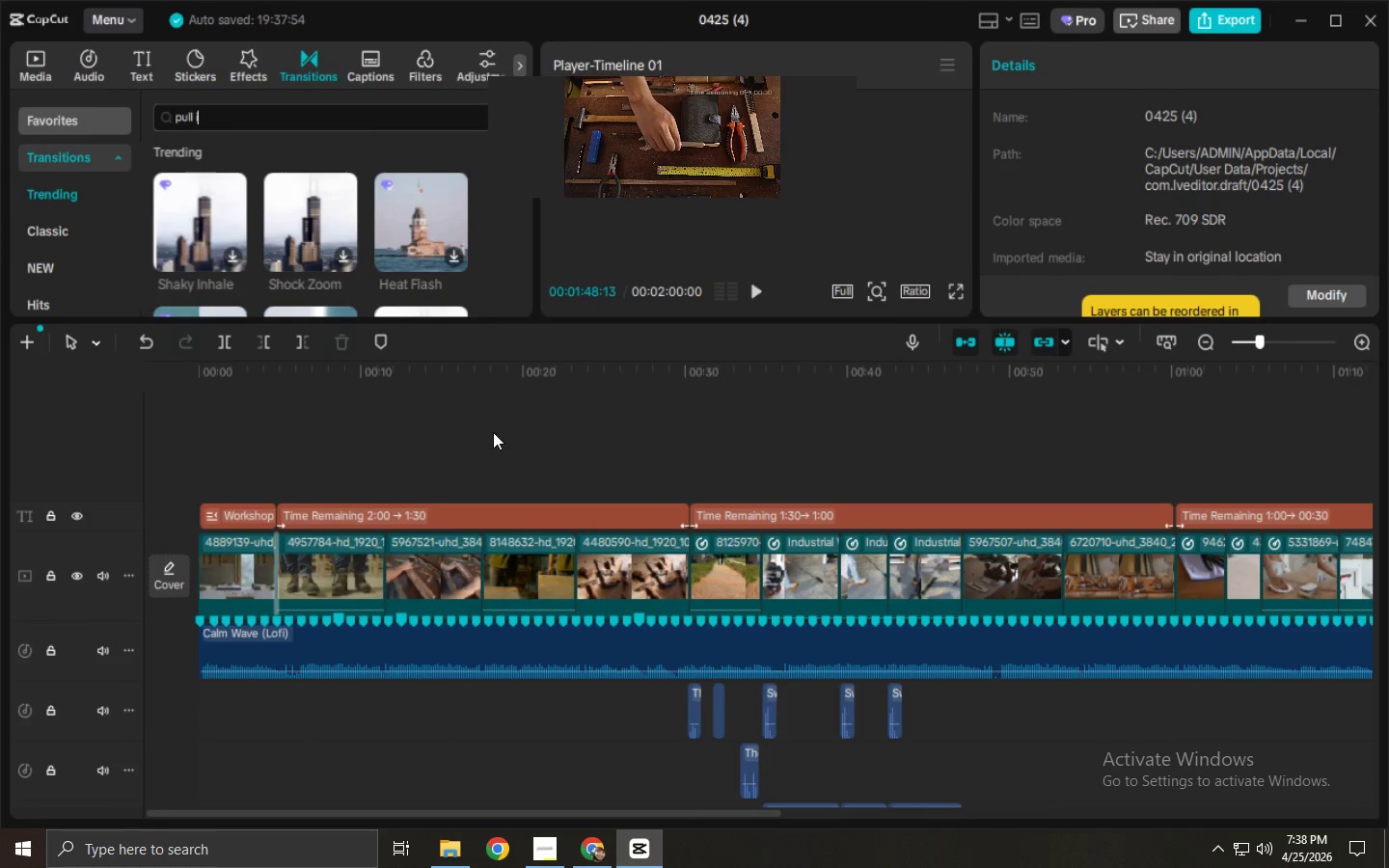 
left_click([305, 414])
 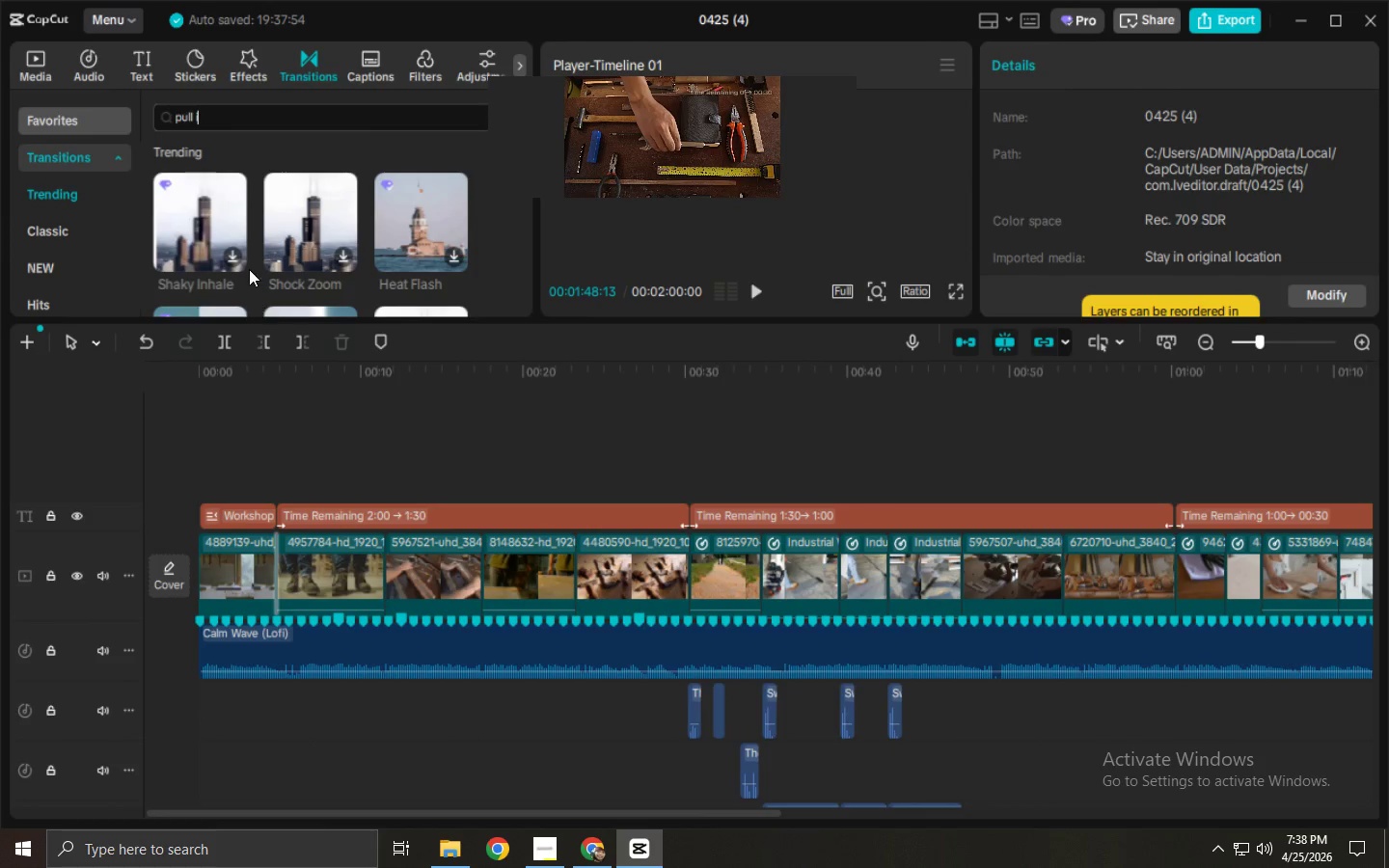 
left_click([206, 96])
 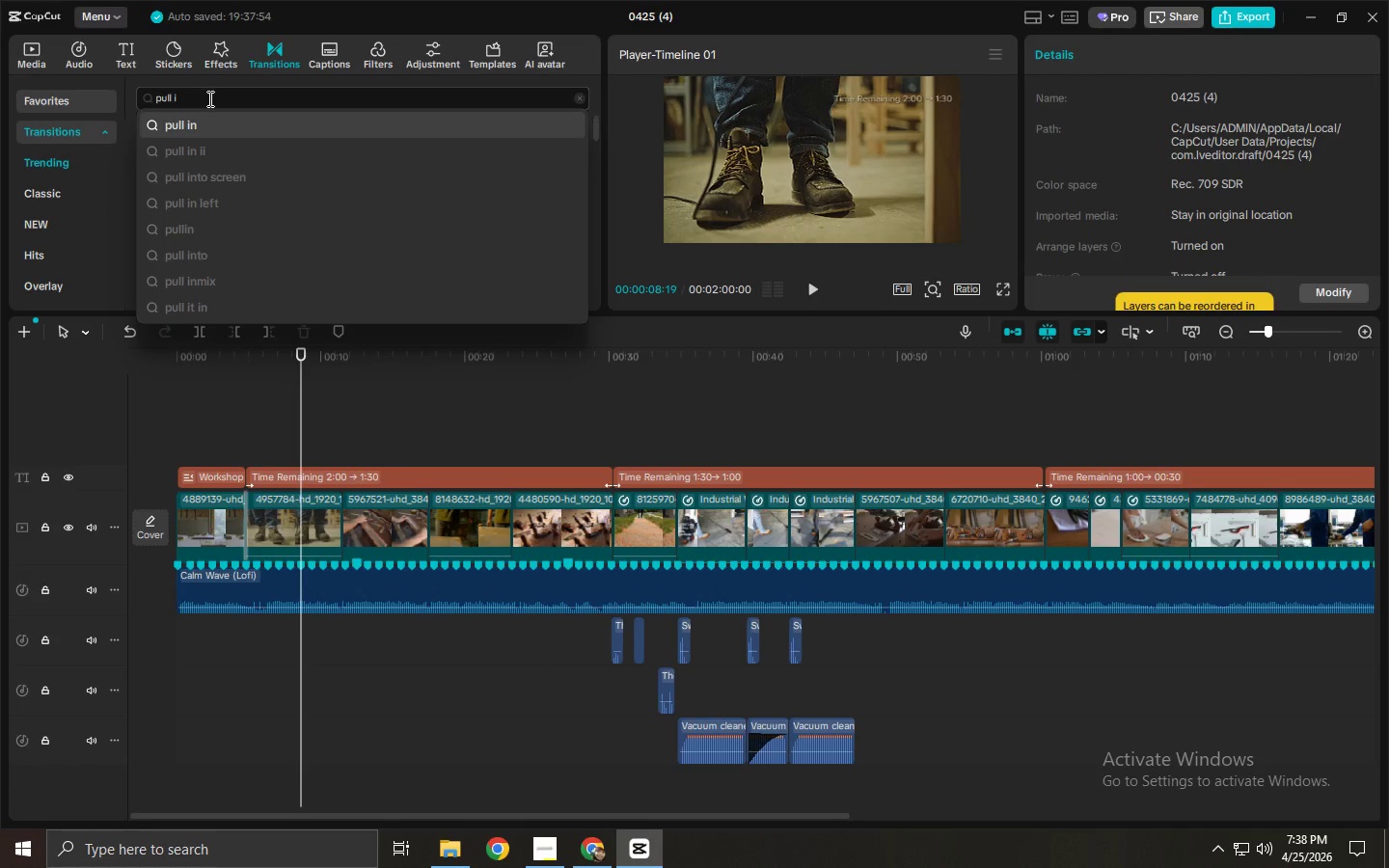 
scroll: coordinate [227, 142], scroll_direction: up, amount: 10.0
 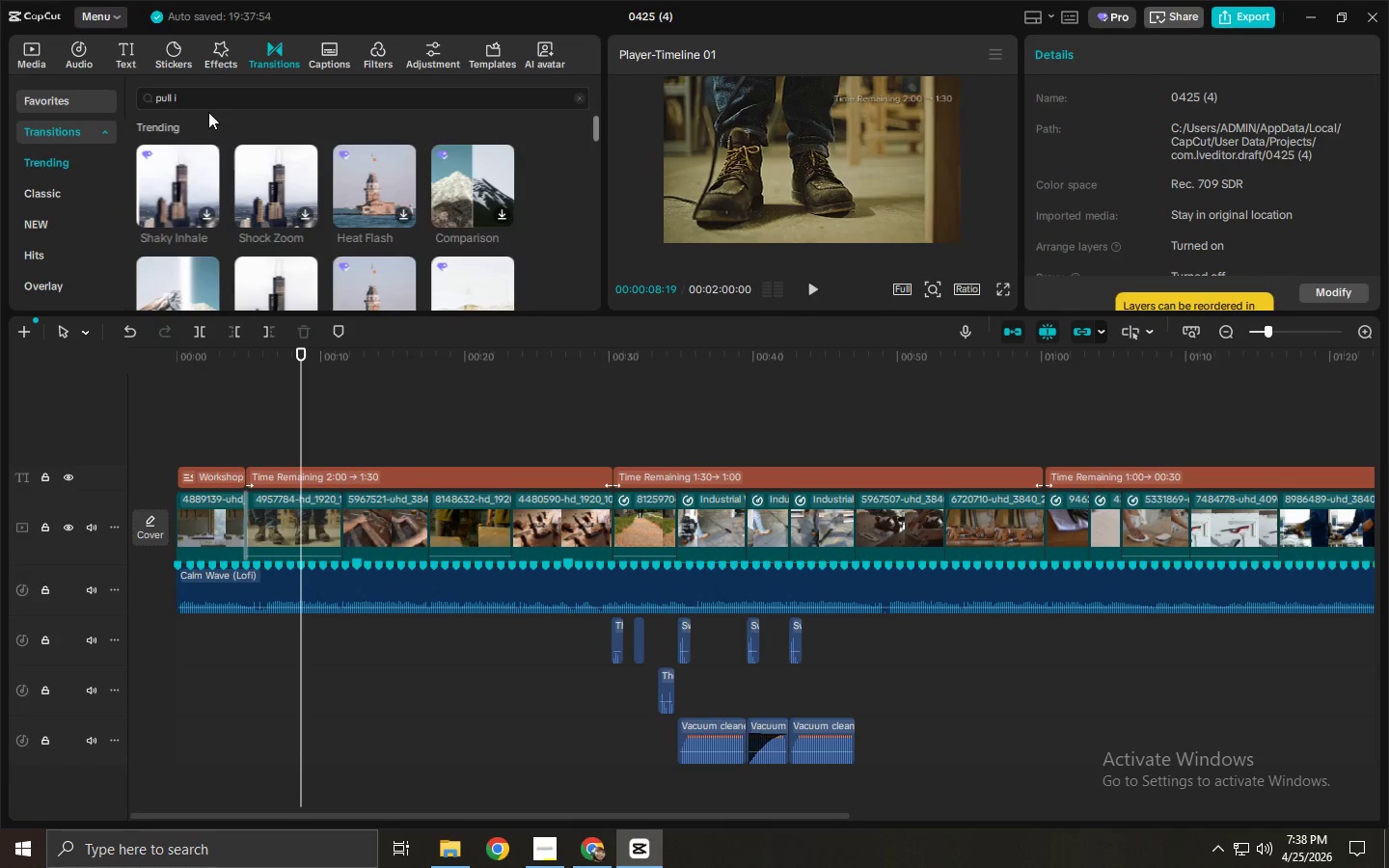 
left_click([212, 114])
 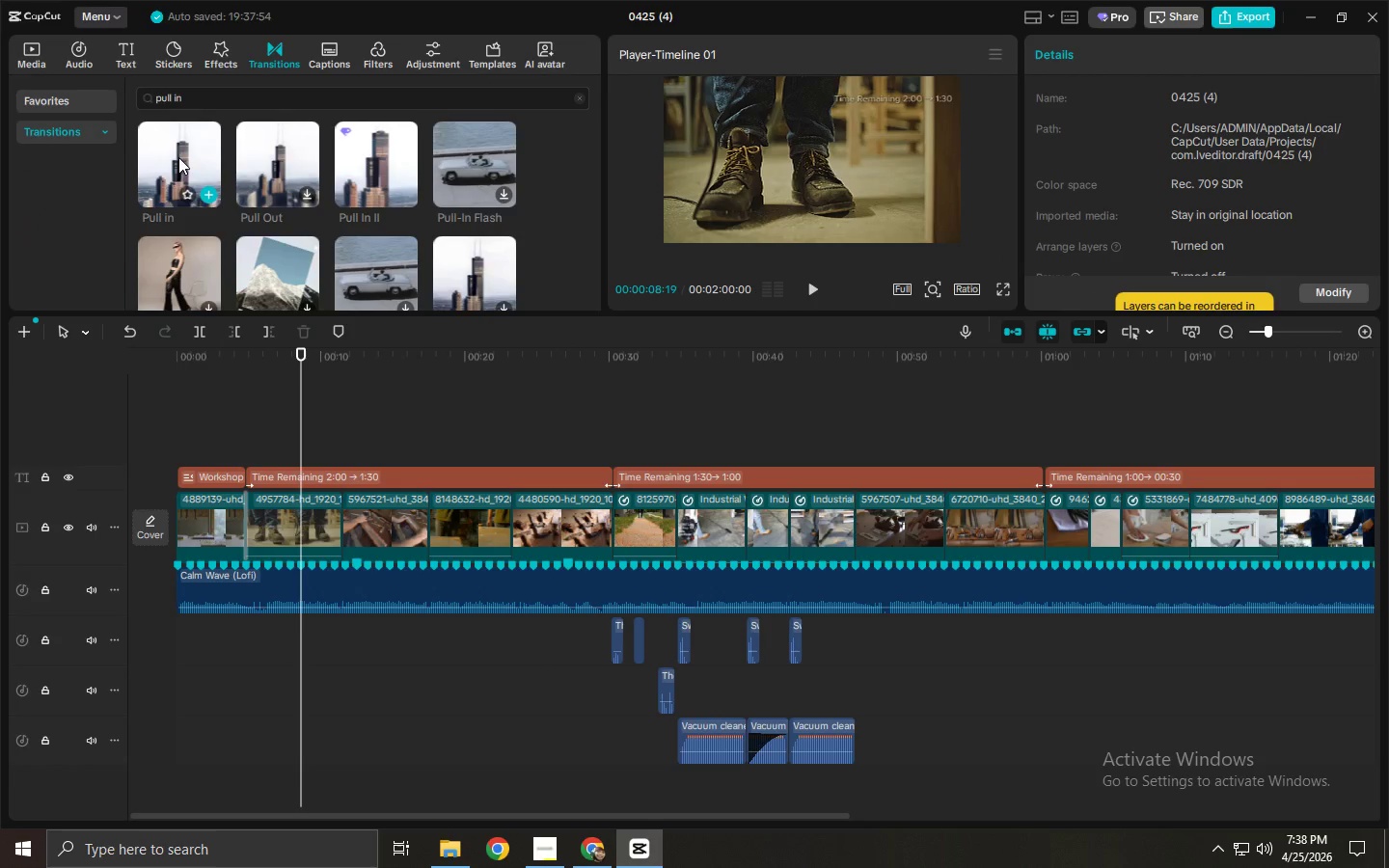 
left_click_drag(start_coordinate=[177, 156], to_coordinate=[609, 522])
 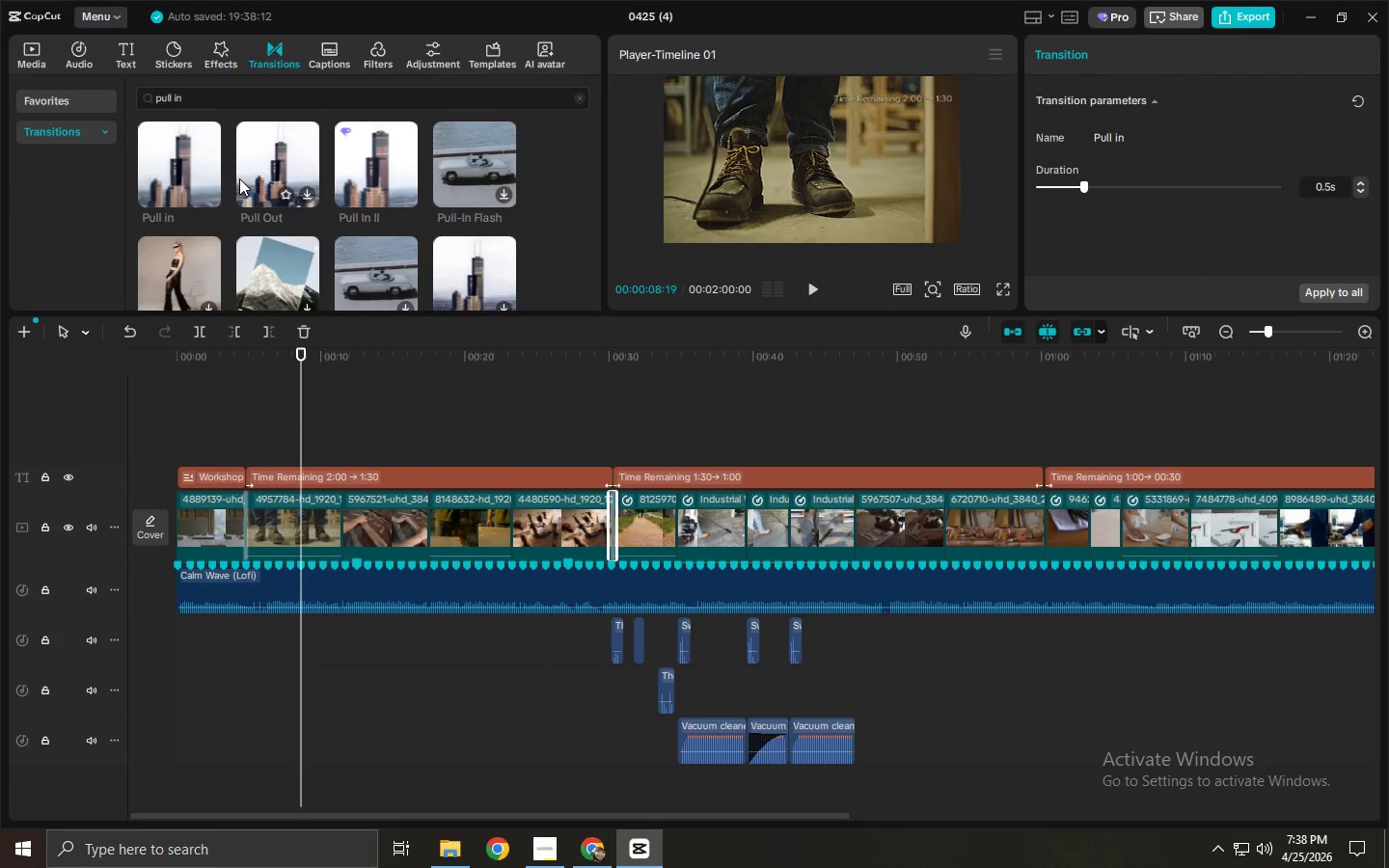 
left_click_drag(start_coordinate=[175, 151], to_coordinate=[1047, 525])
 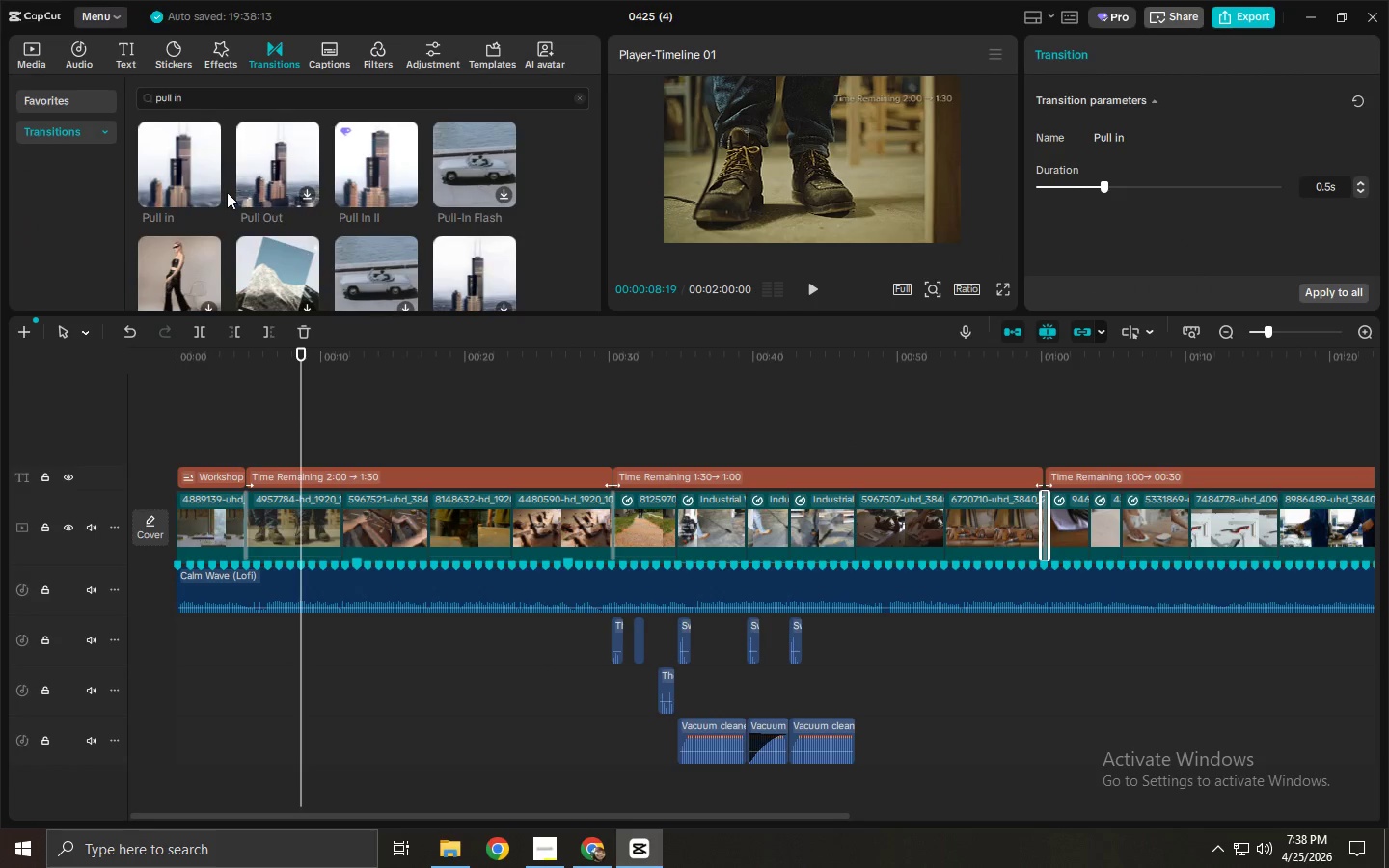 
left_click_drag(start_coordinate=[187, 163], to_coordinate=[764, 504])
 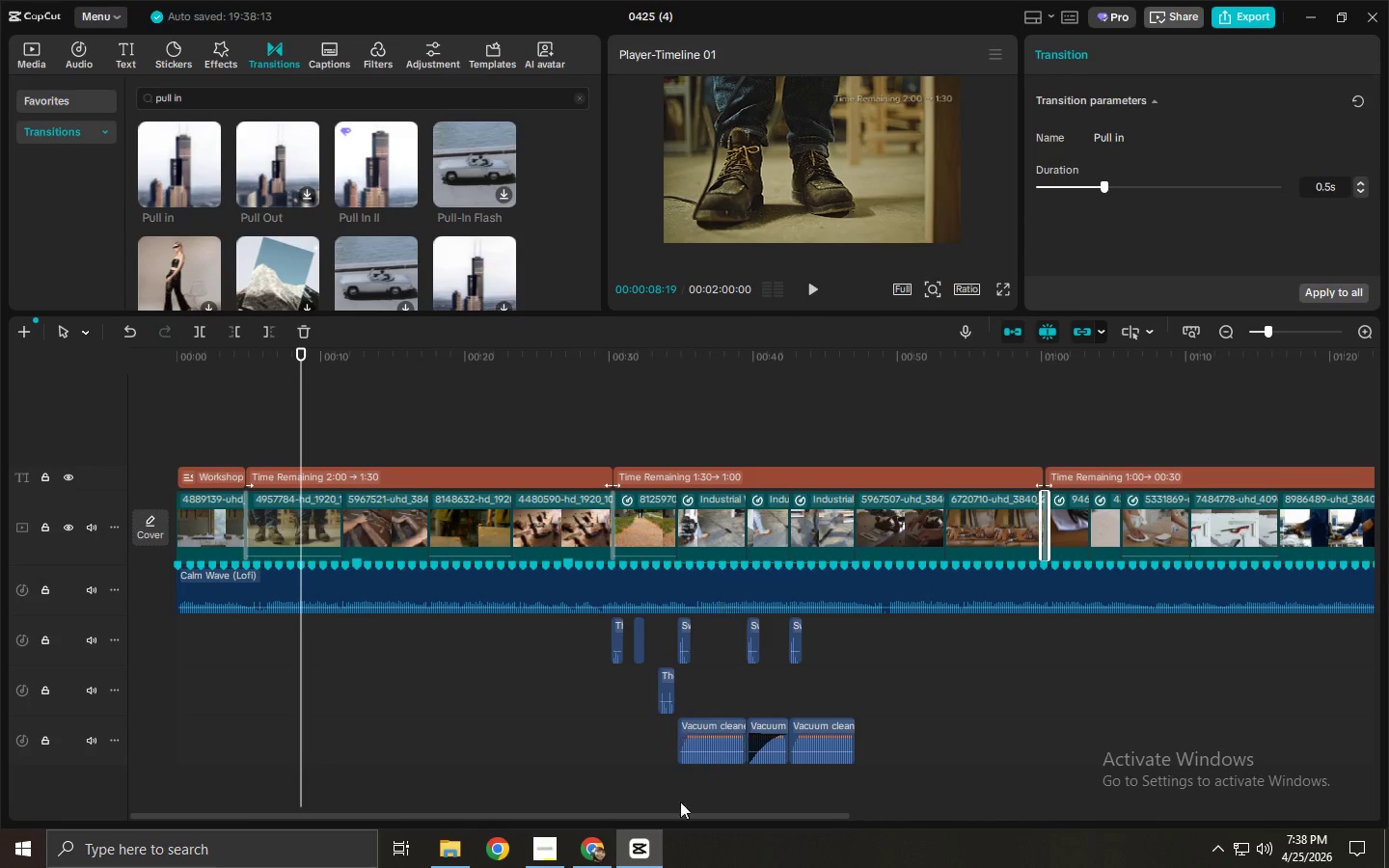 
key(Escape)
 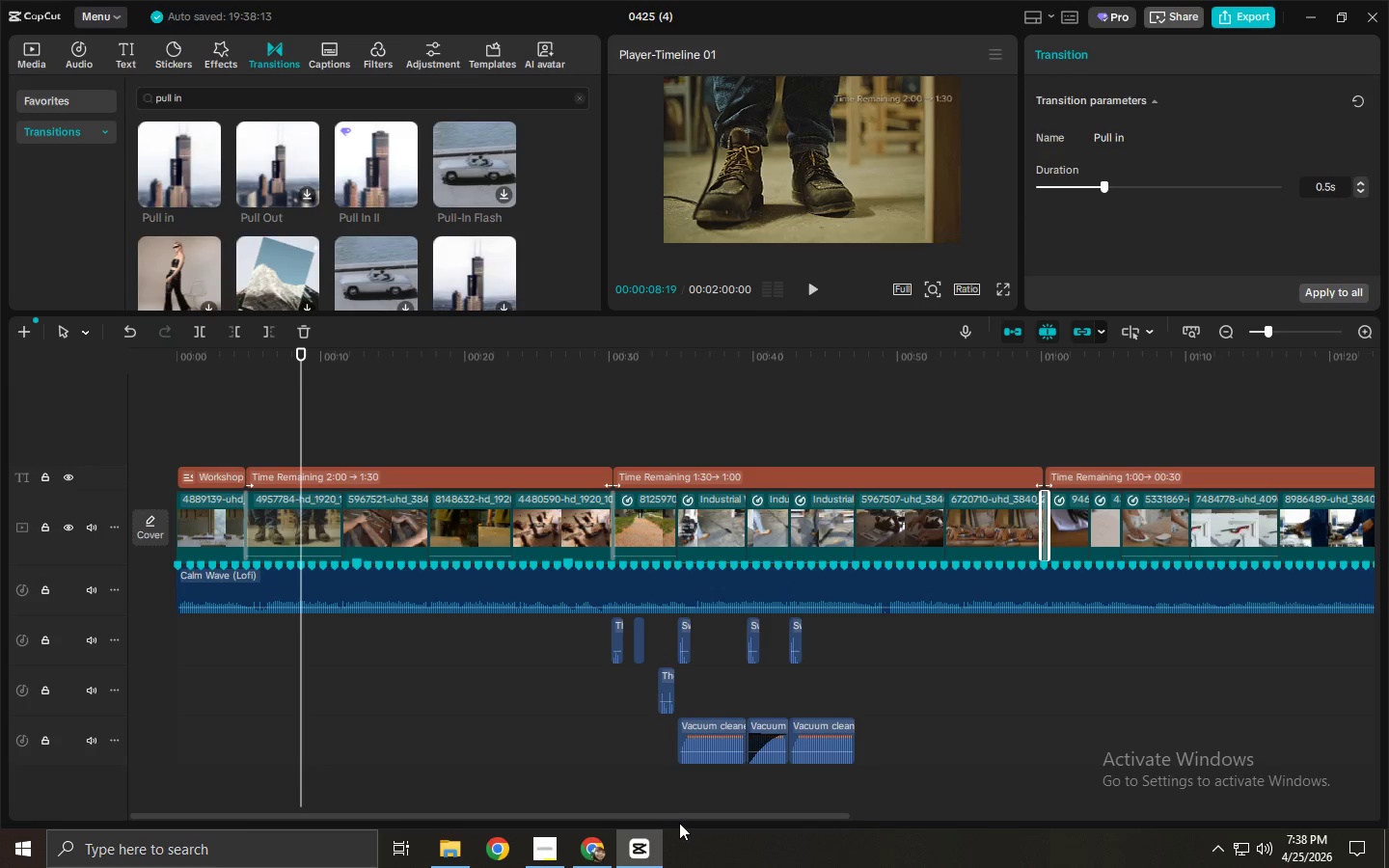 
left_click_drag(start_coordinate=[685, 815], to_coordinate=[1022, 843])
 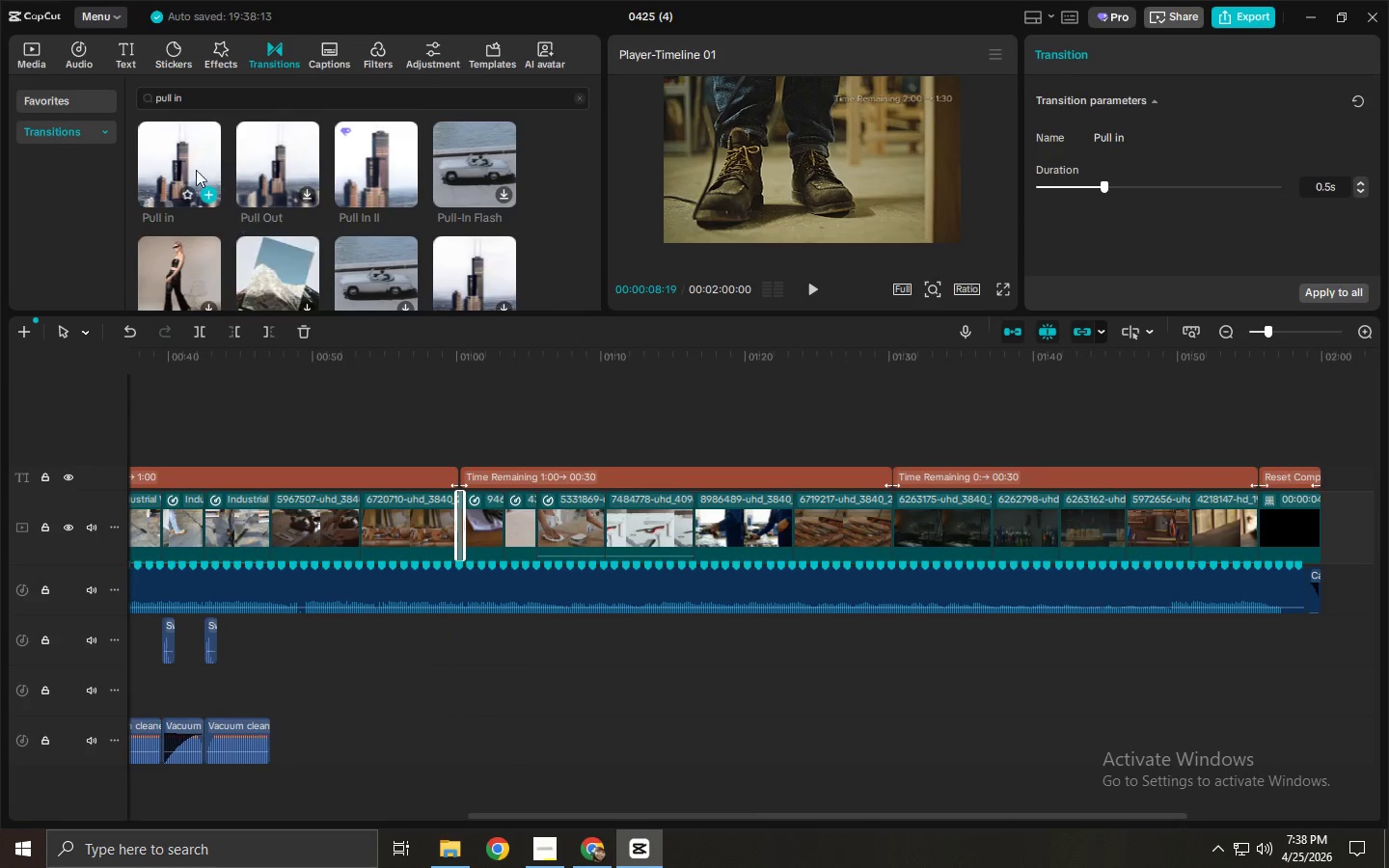 
left_click_drag(start_coordinate=[177, 163], to_coordinate=[891, 526])
 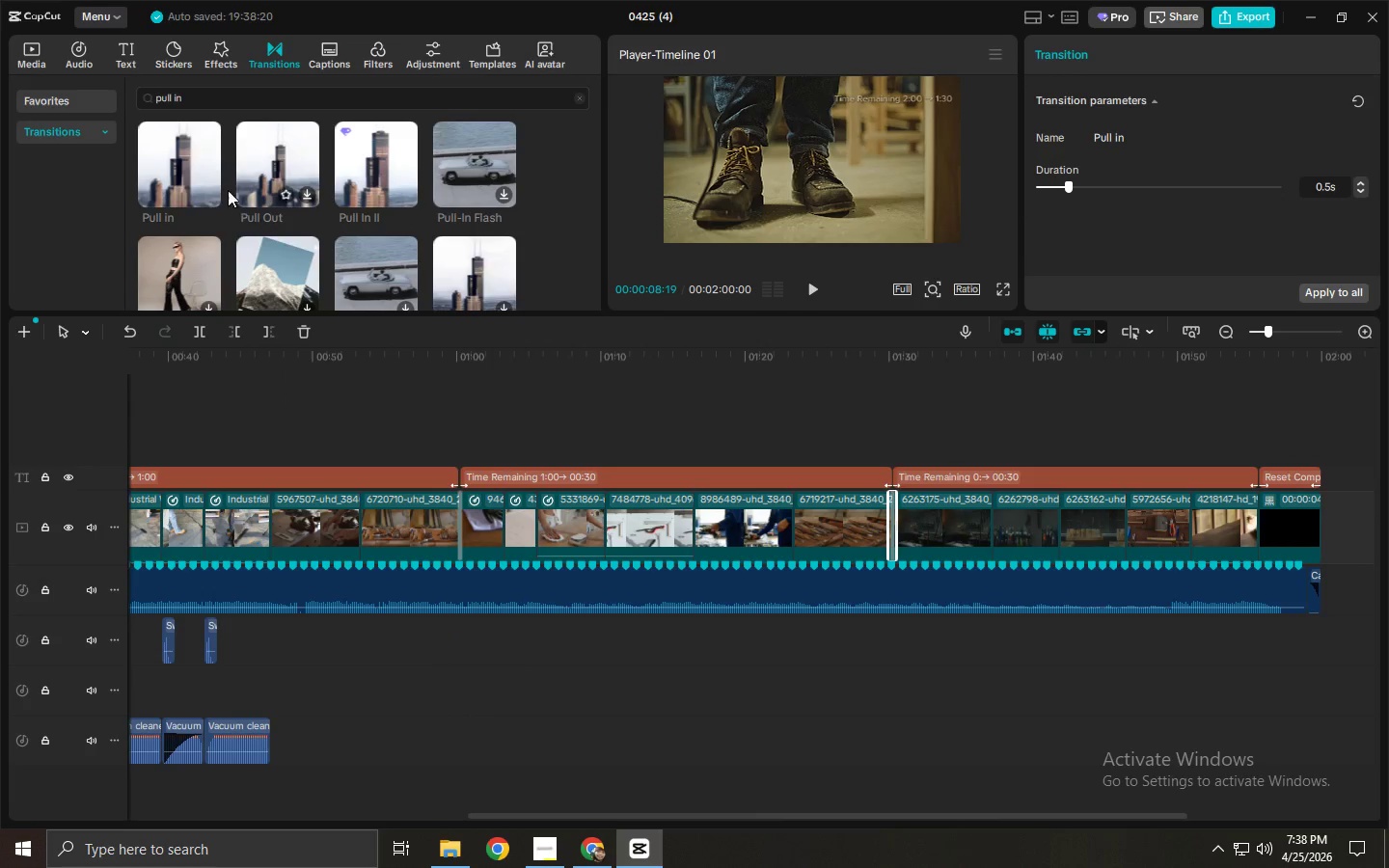 
left_click_drag(start_coordinate=[168, 151], to_coordinate=[1254, 520])
 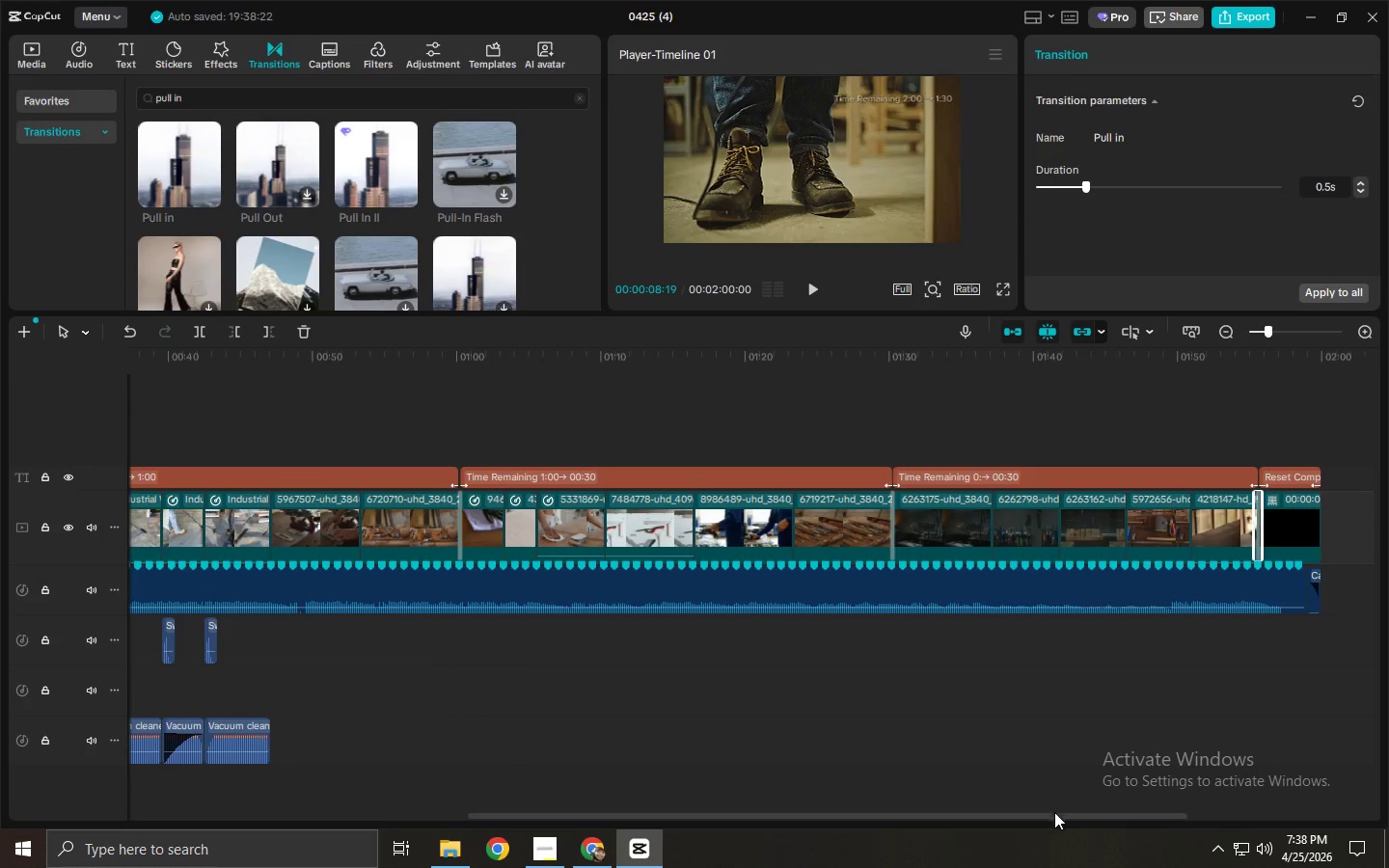 
left_click_drag(start_coordinate=[1054, 816], to_coordinate=[395, 789])
 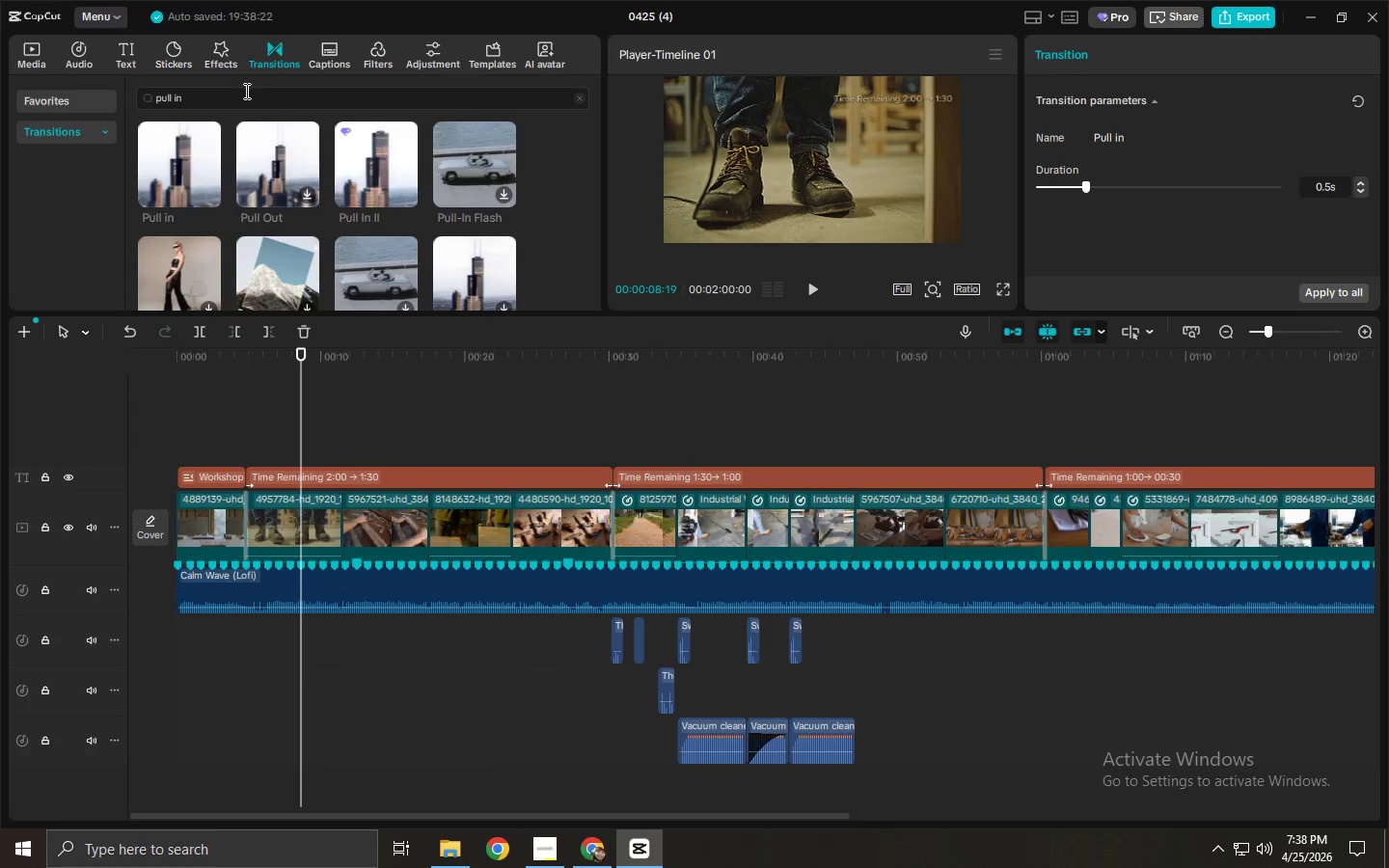 
double_click([245, 93])
 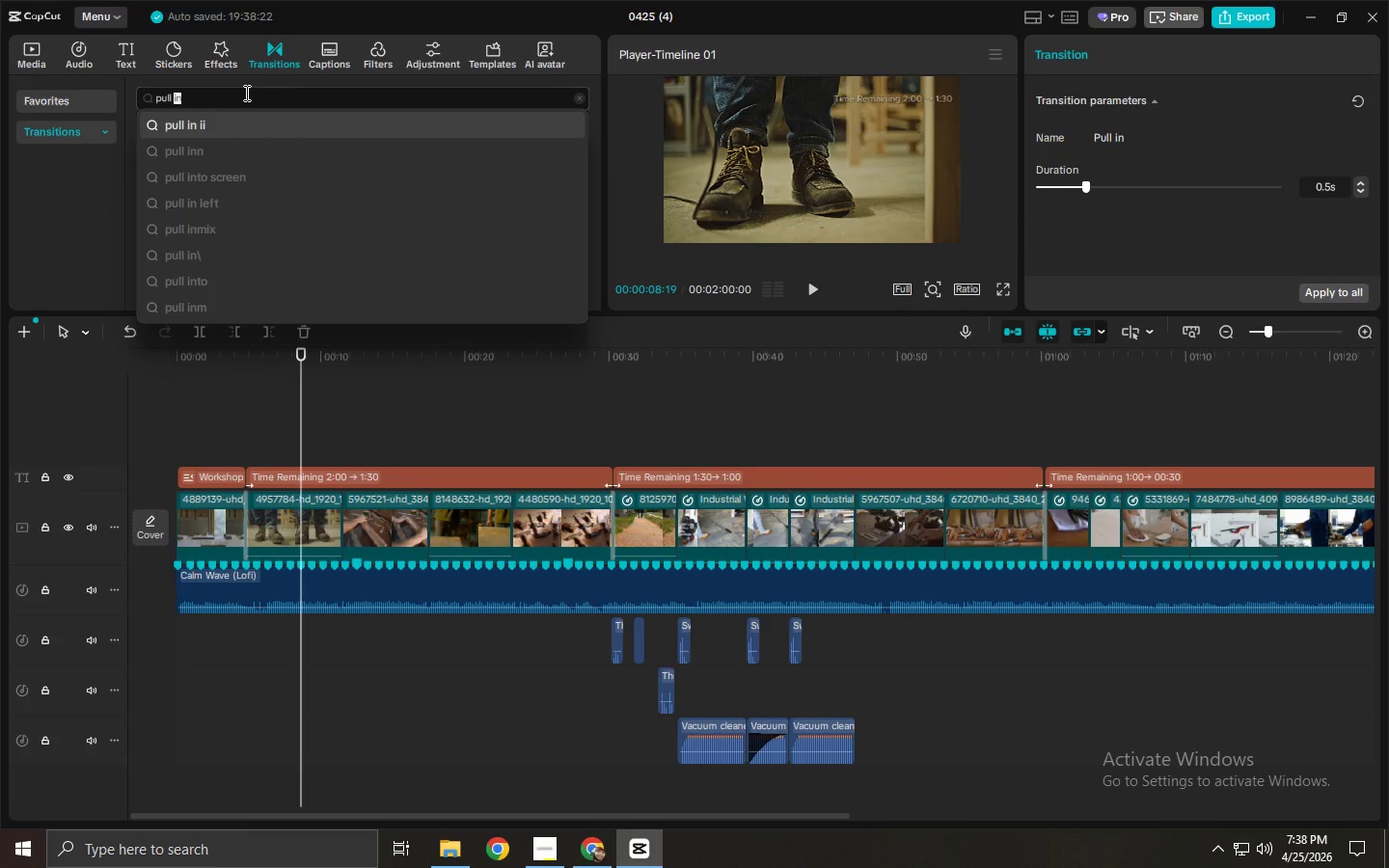 
type(blurblur)
 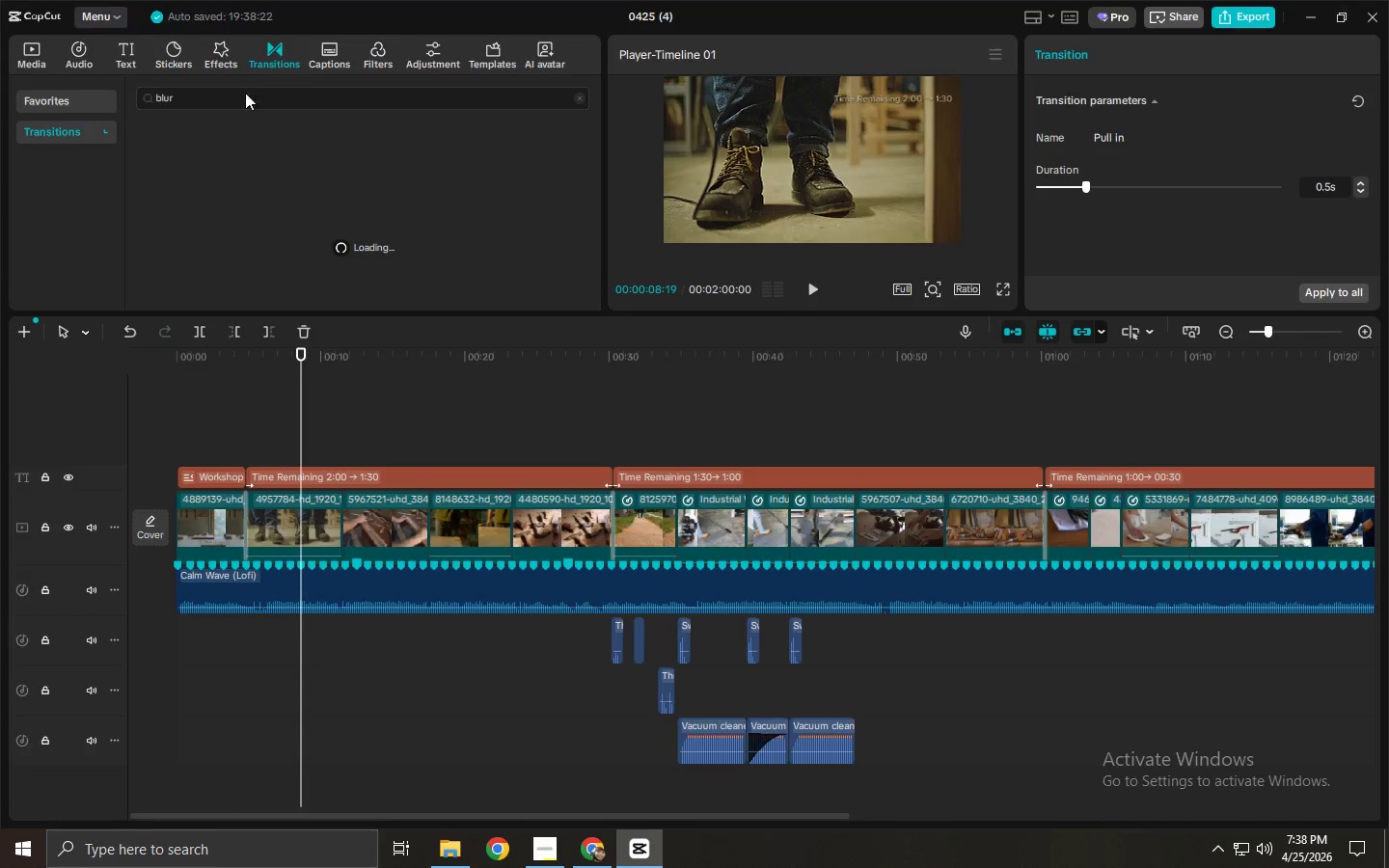 
hold_key(key=Backspace, duration=0.97)
 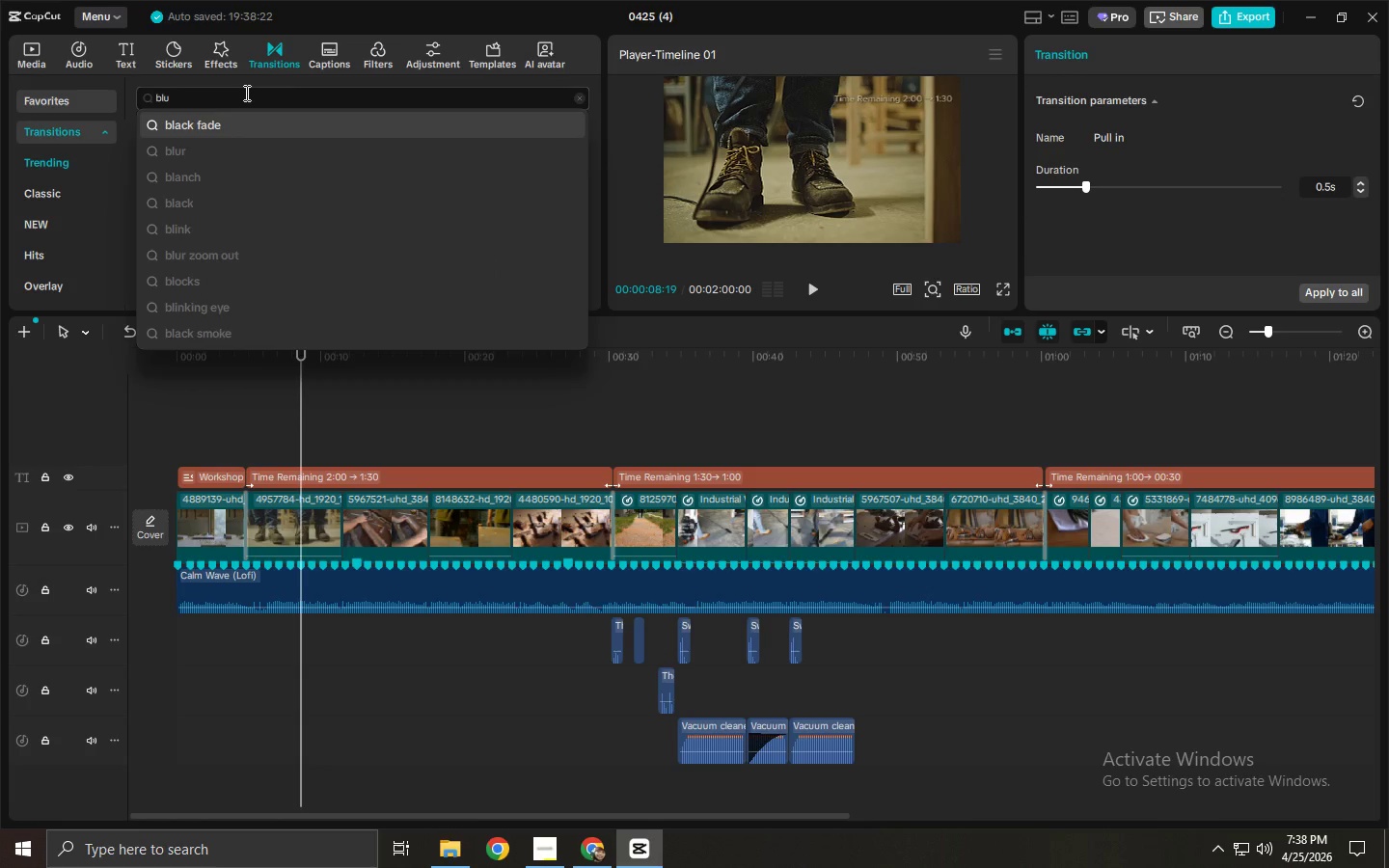 
key(Enter)
 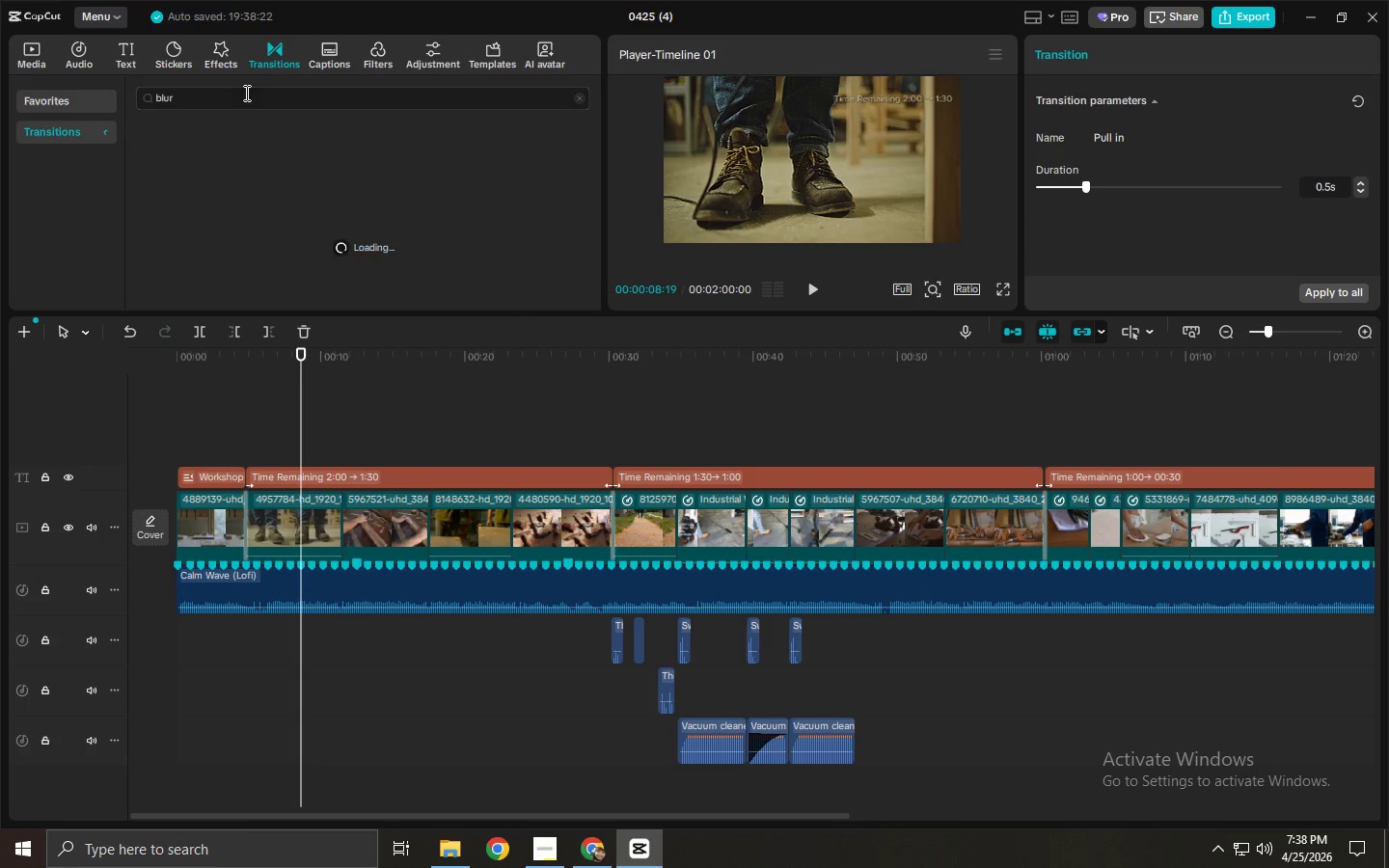 
key(Alt+AltLeft)
 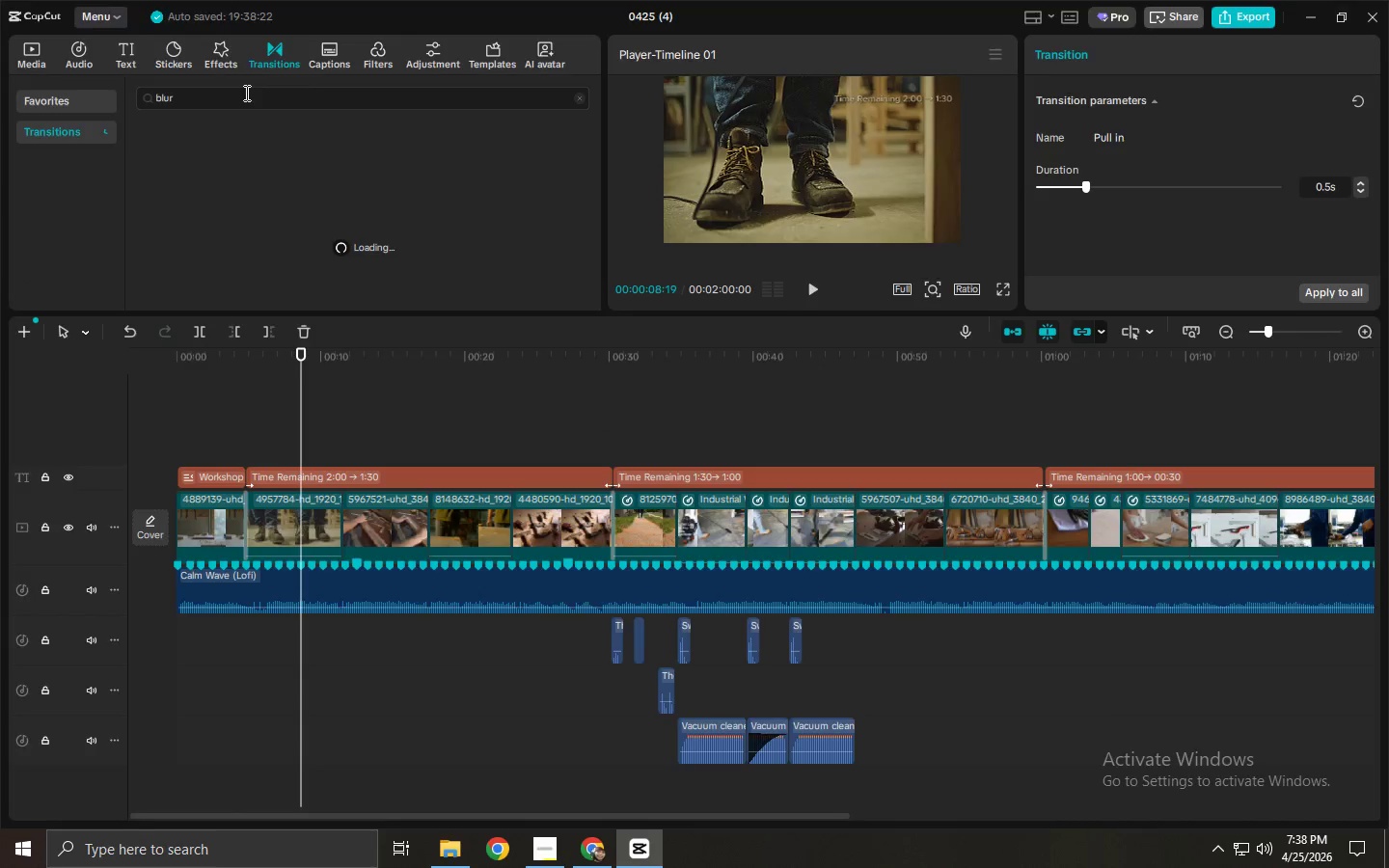 
key(Alt+Tab)